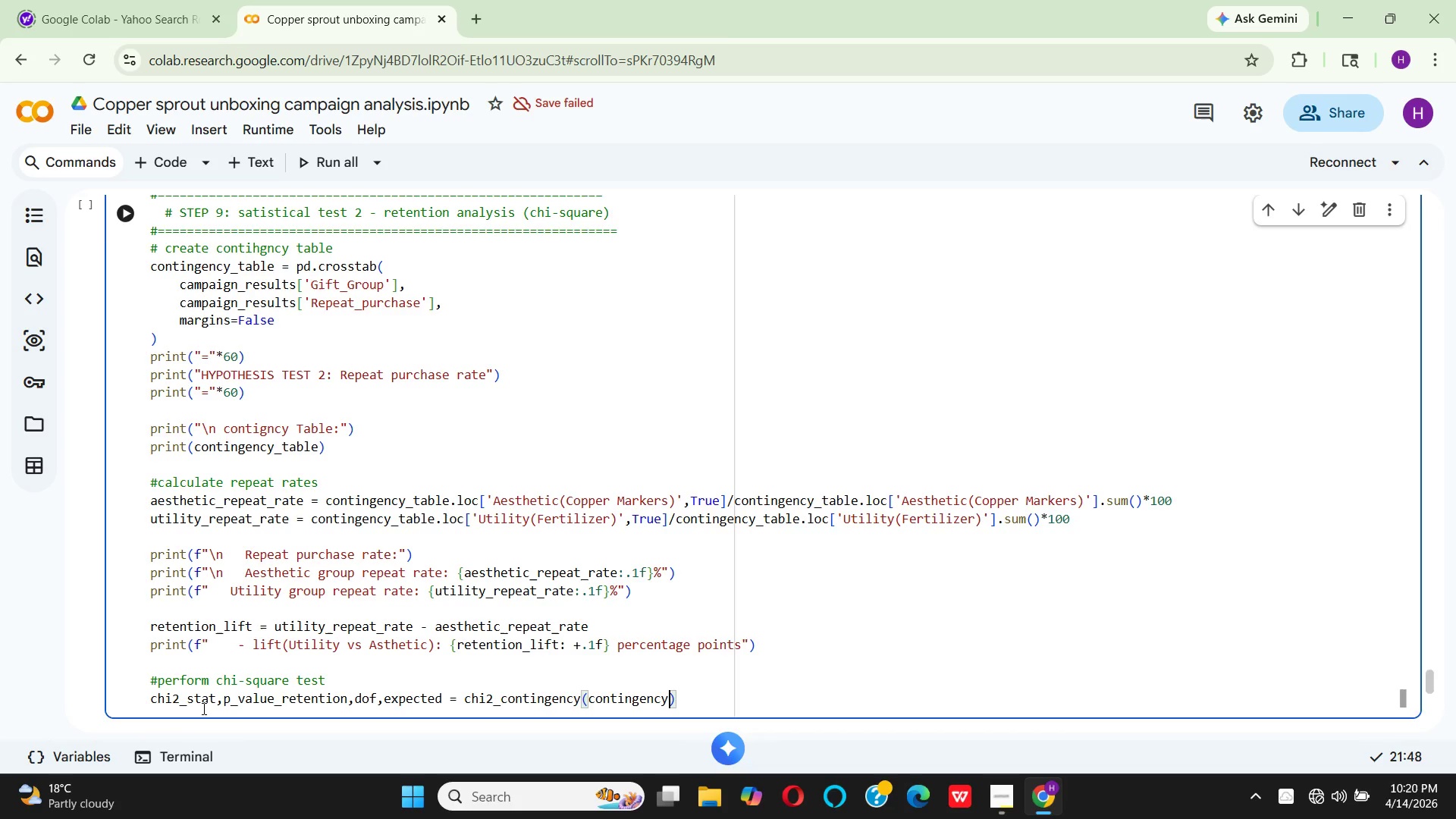 
wait(7.17)
 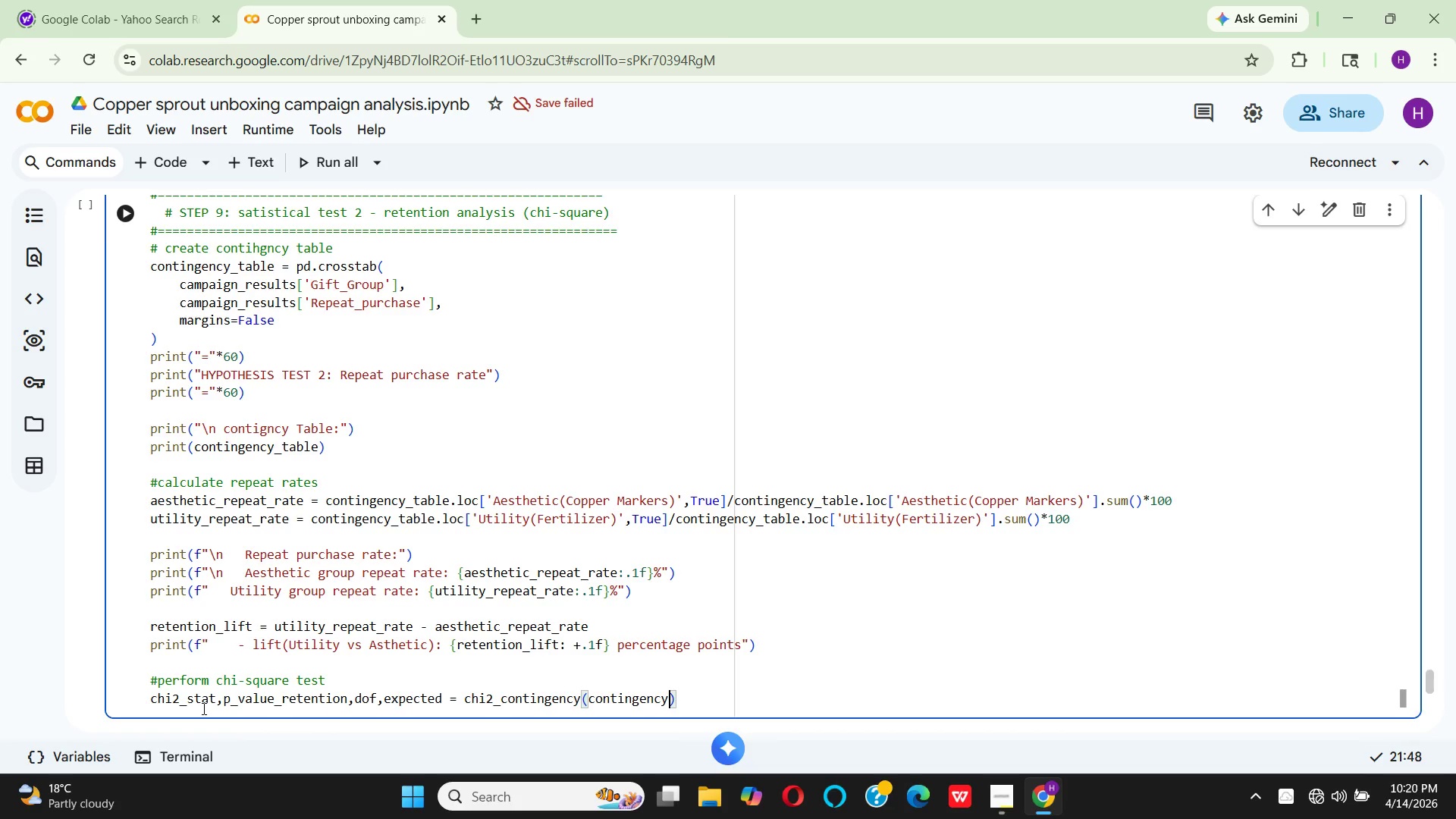 
type(_tabble)
 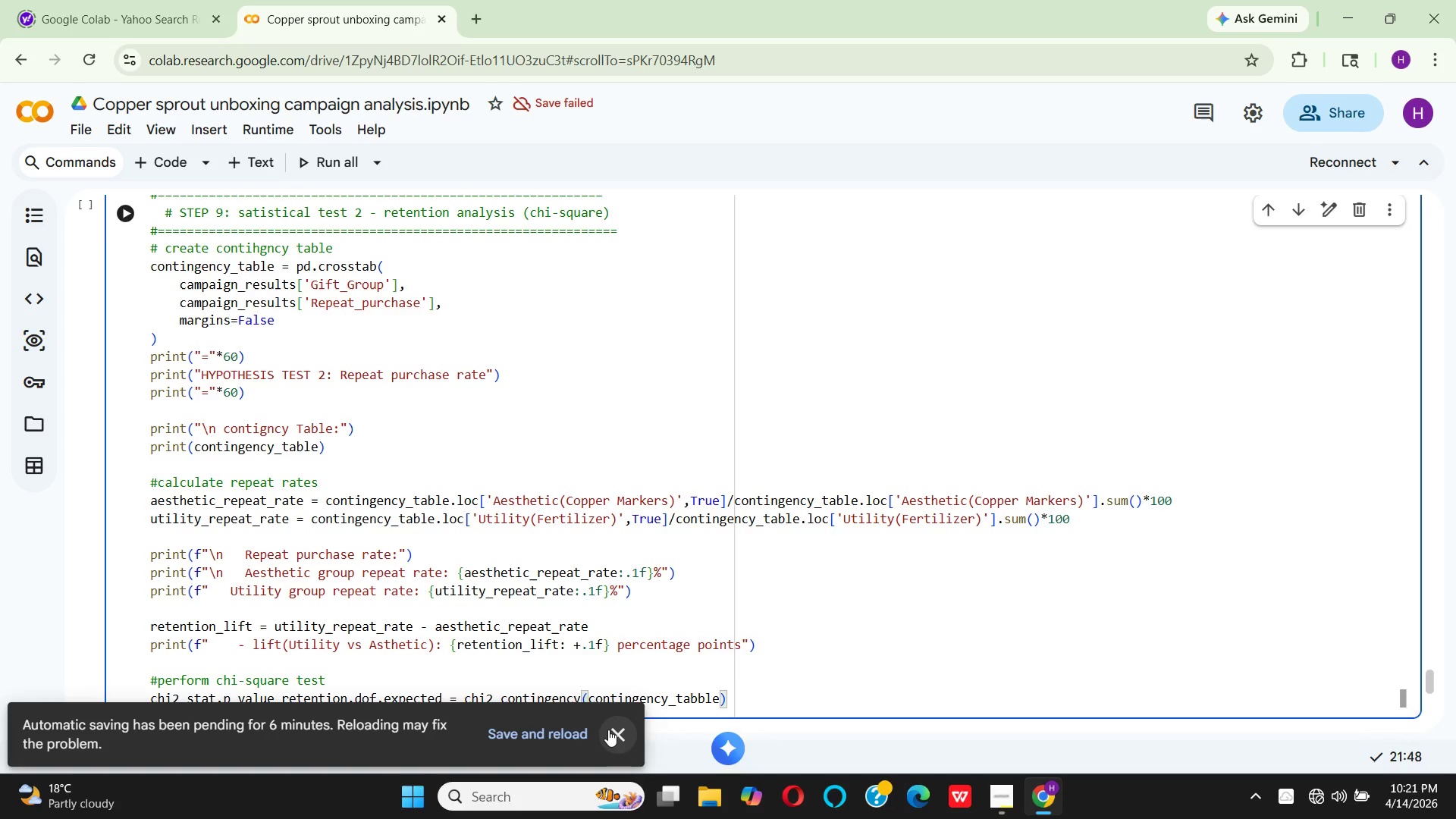 
left_click([613, 730])
 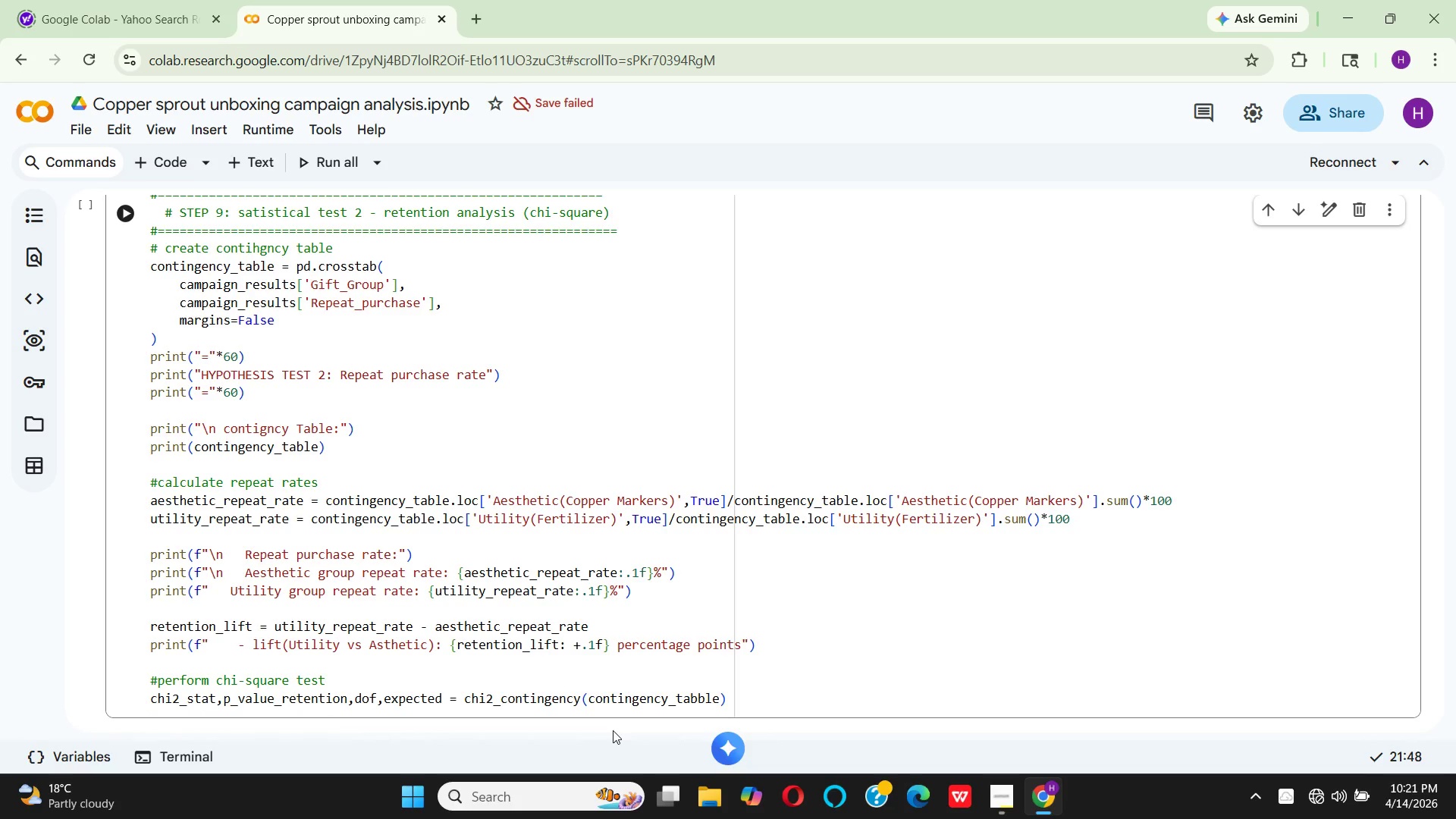 
key(Backspace)
 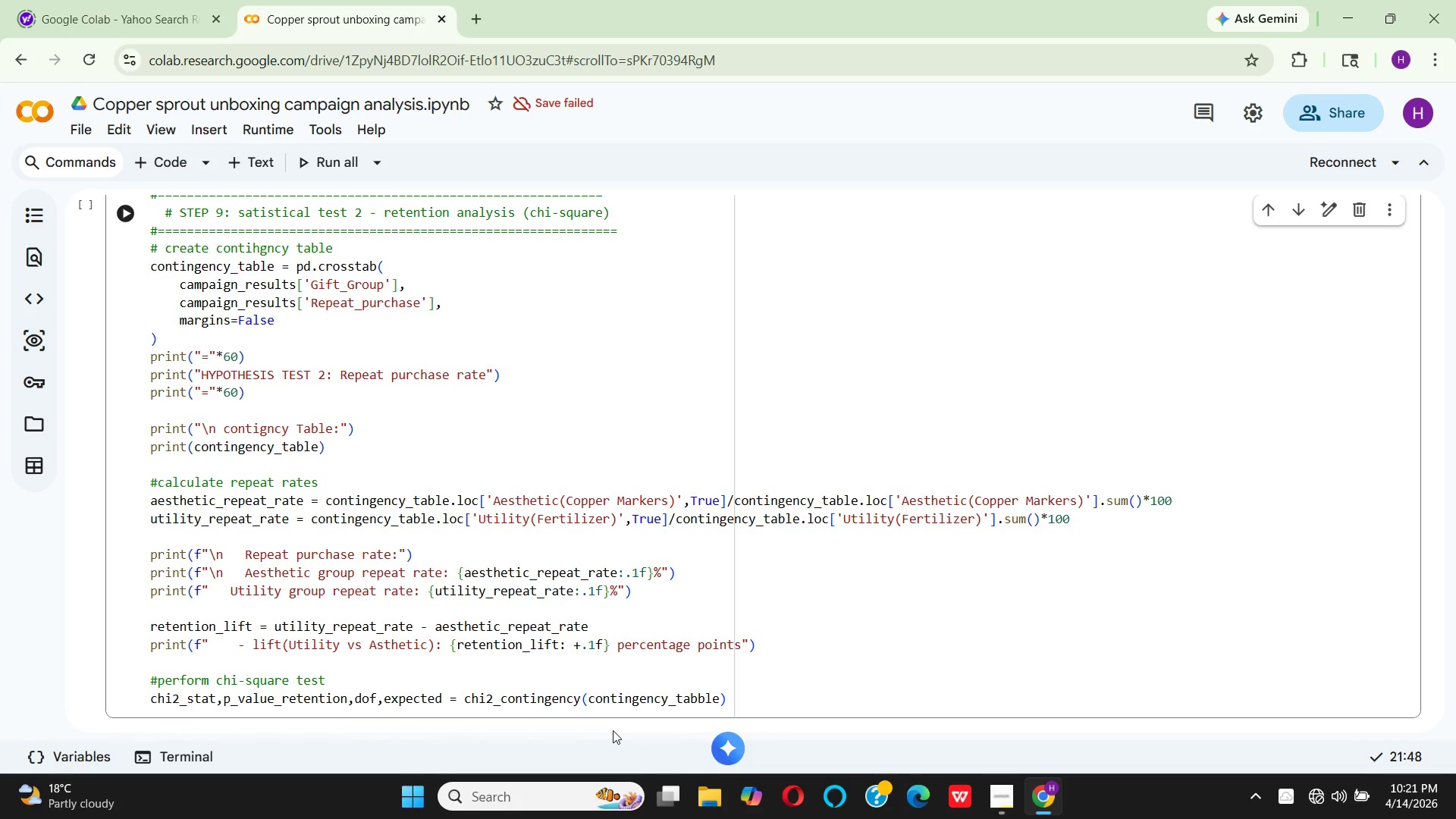 
key(Backspace)
 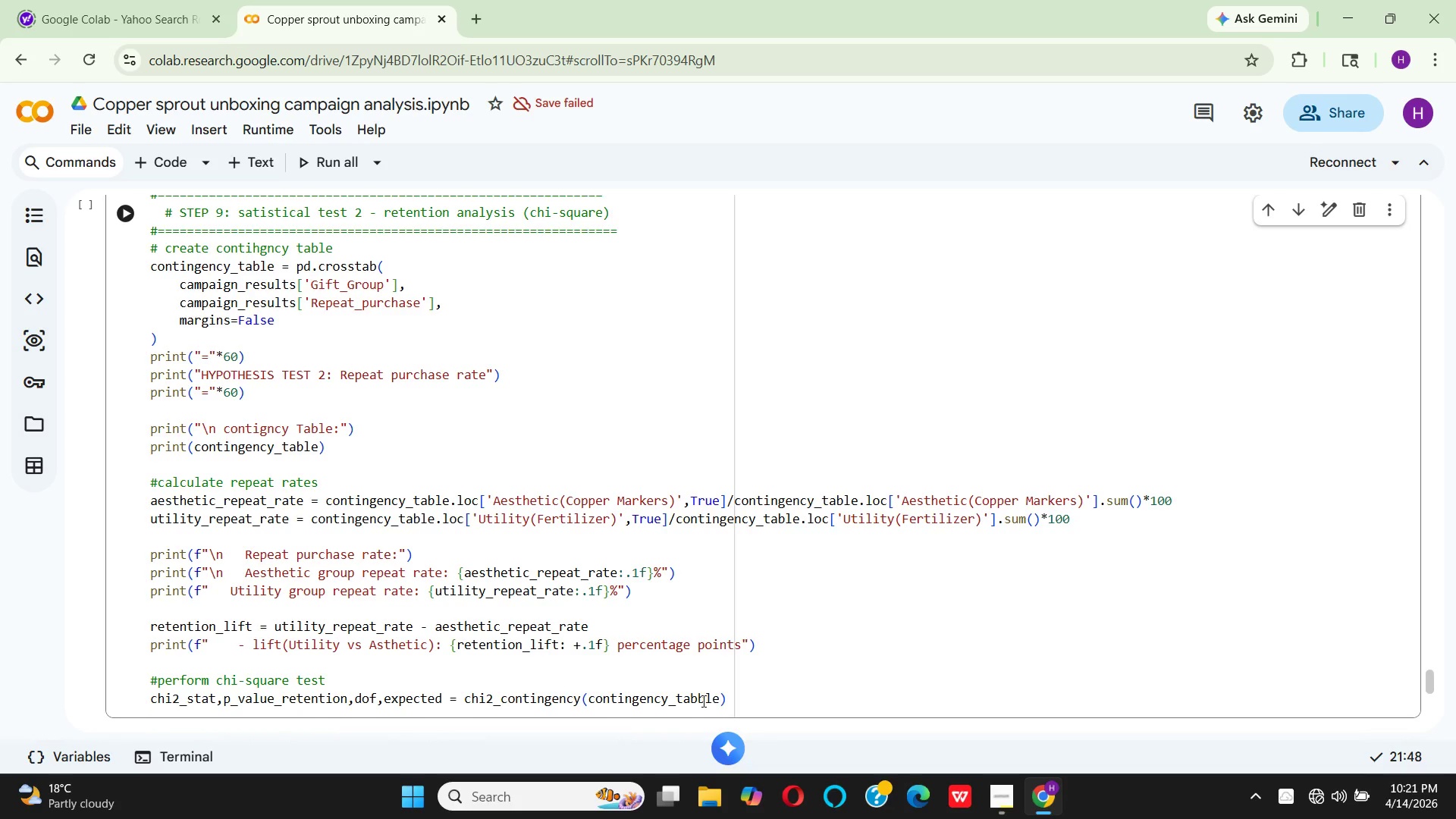 
left_click([706, 699])
 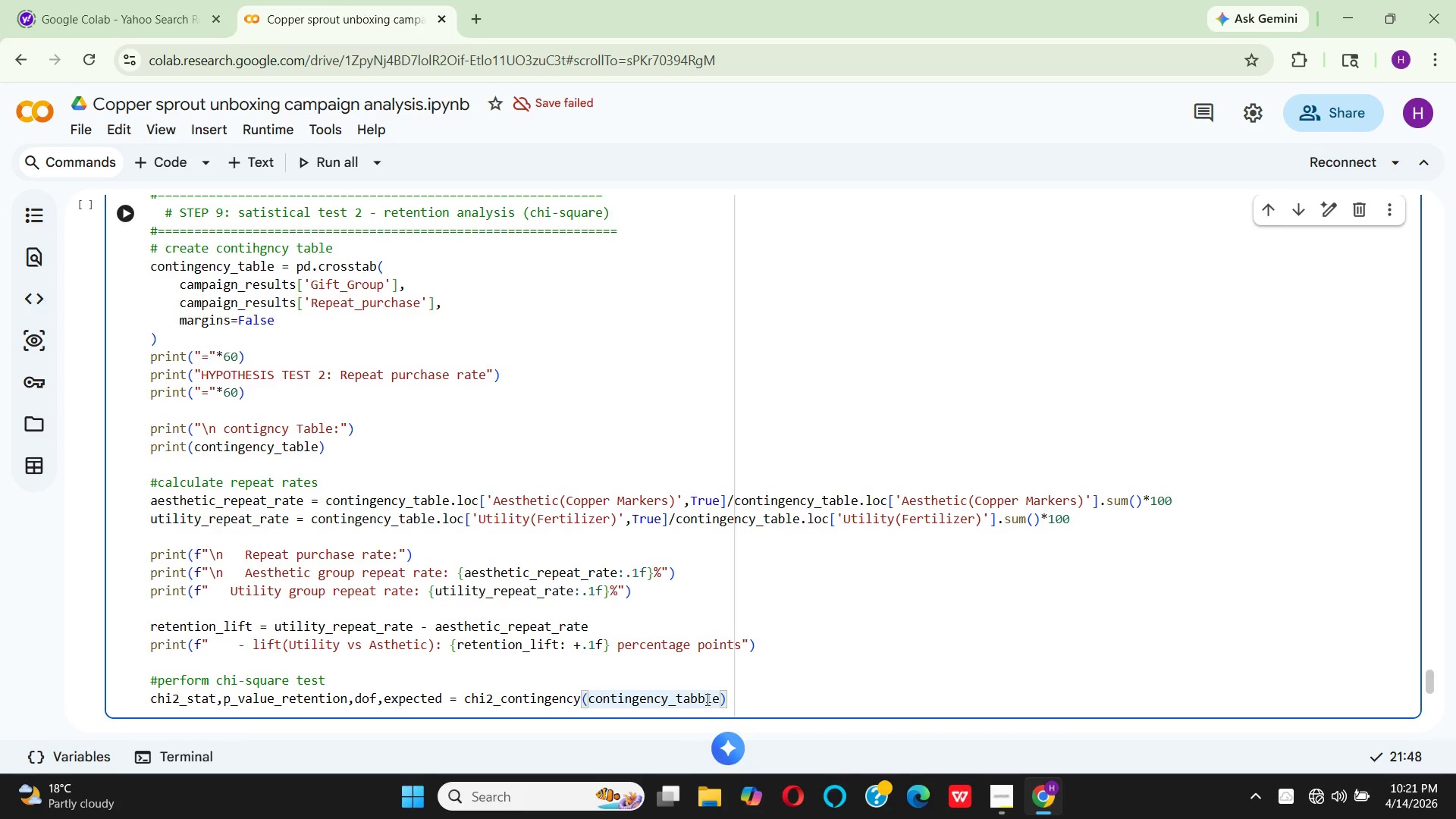 
key(Backspace)
 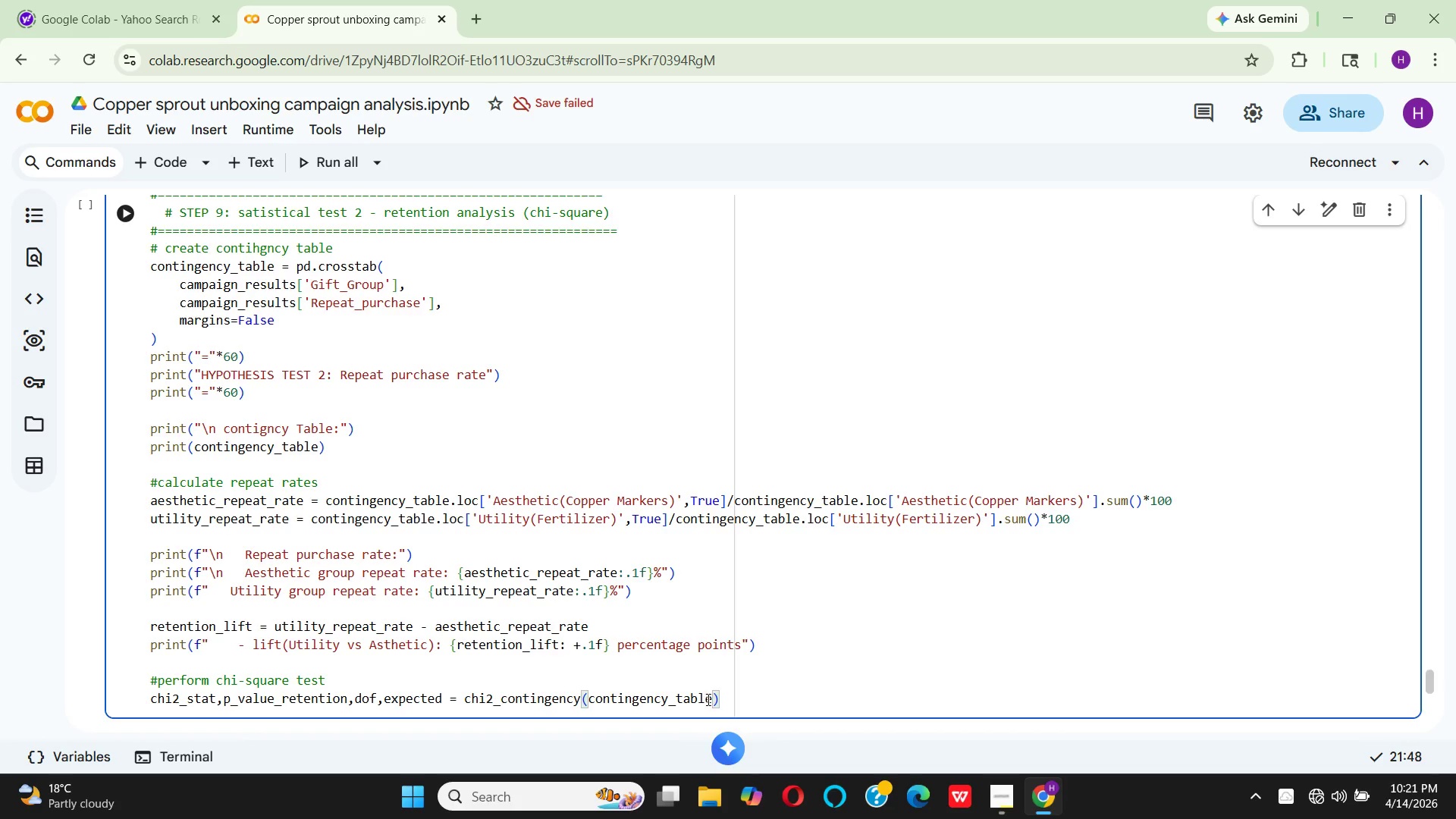 
left_click([741, 701])
 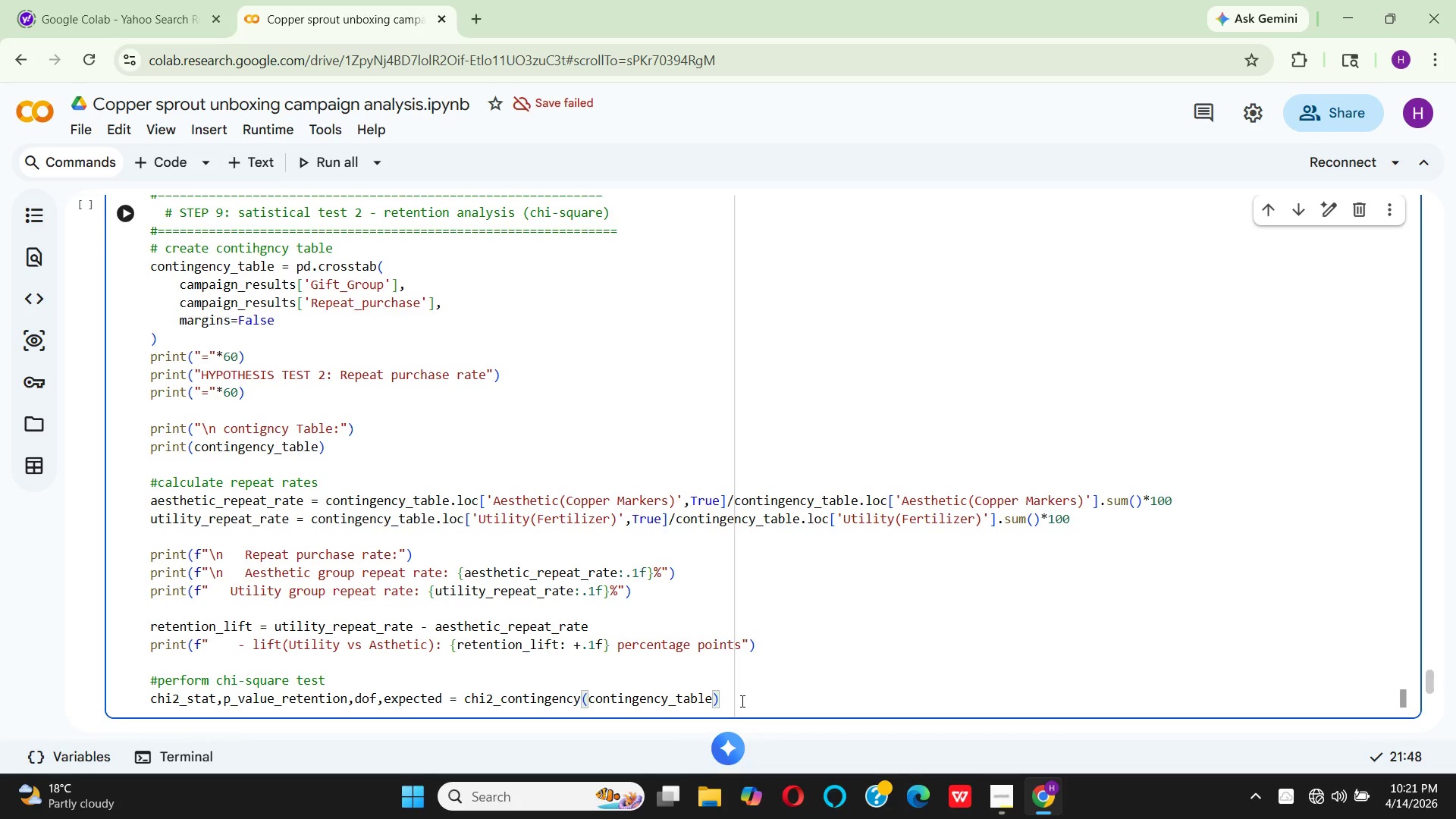 
key(Enter)
 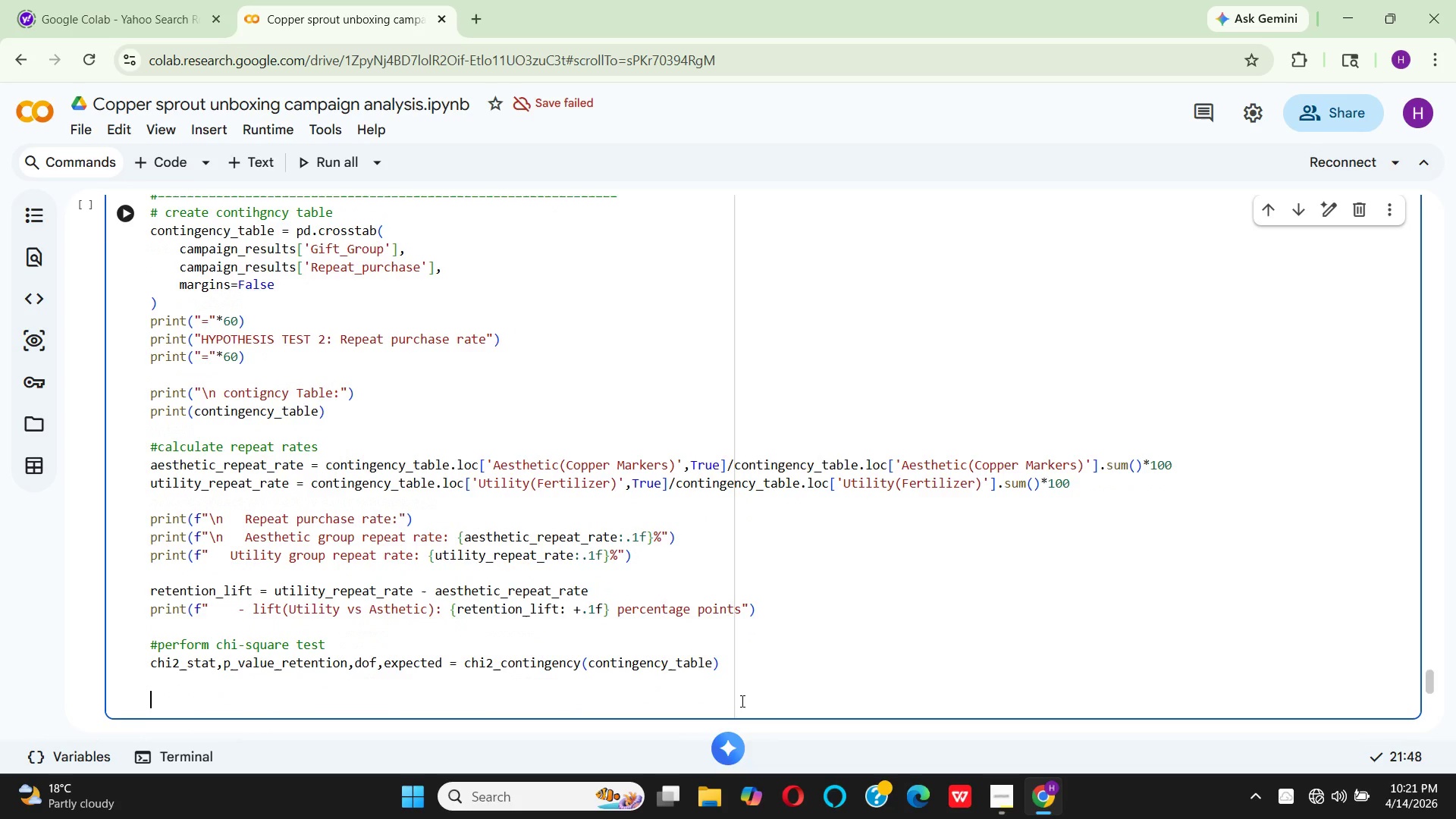 
key(Enter)
 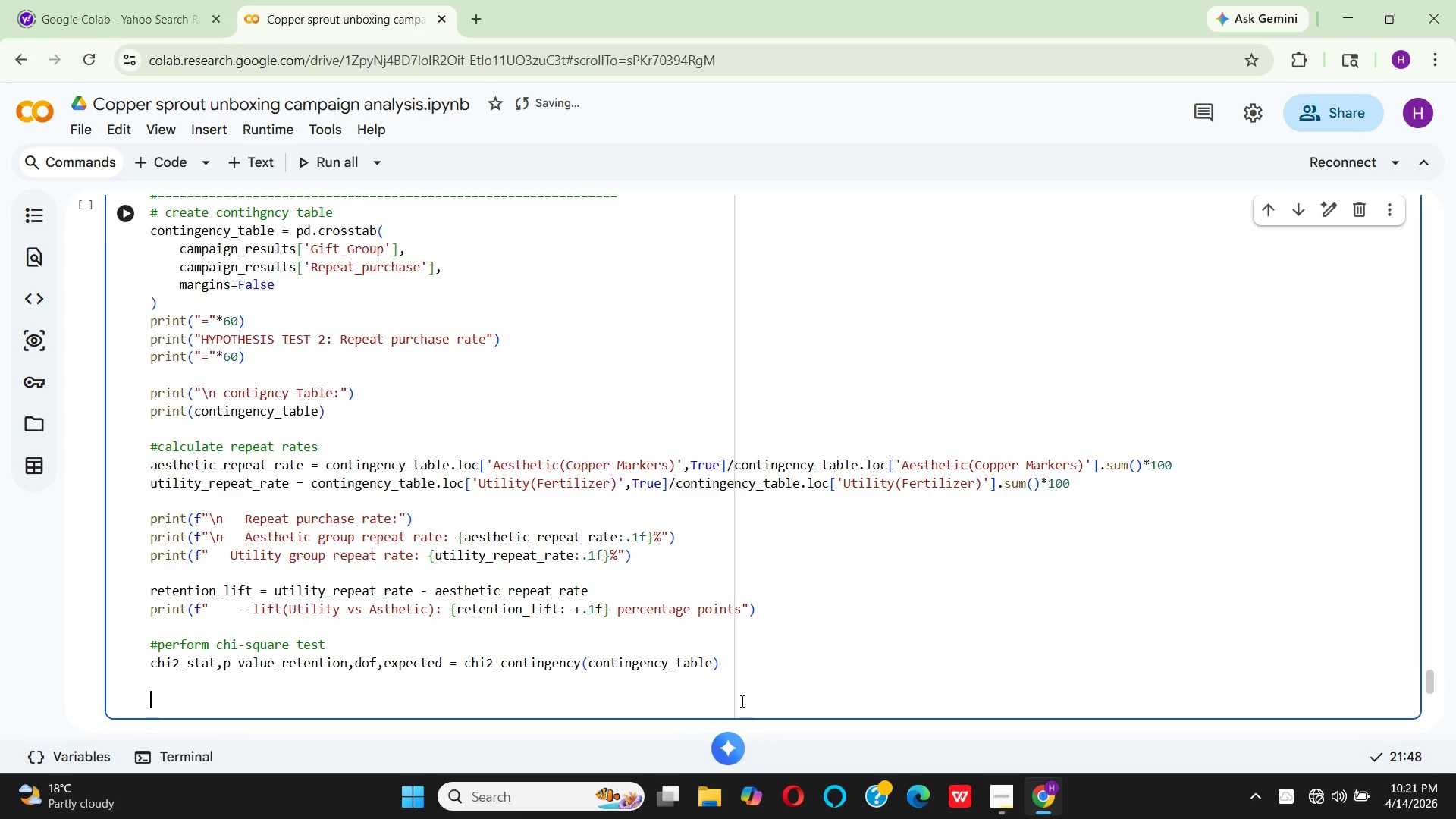 
wait(21.25)
 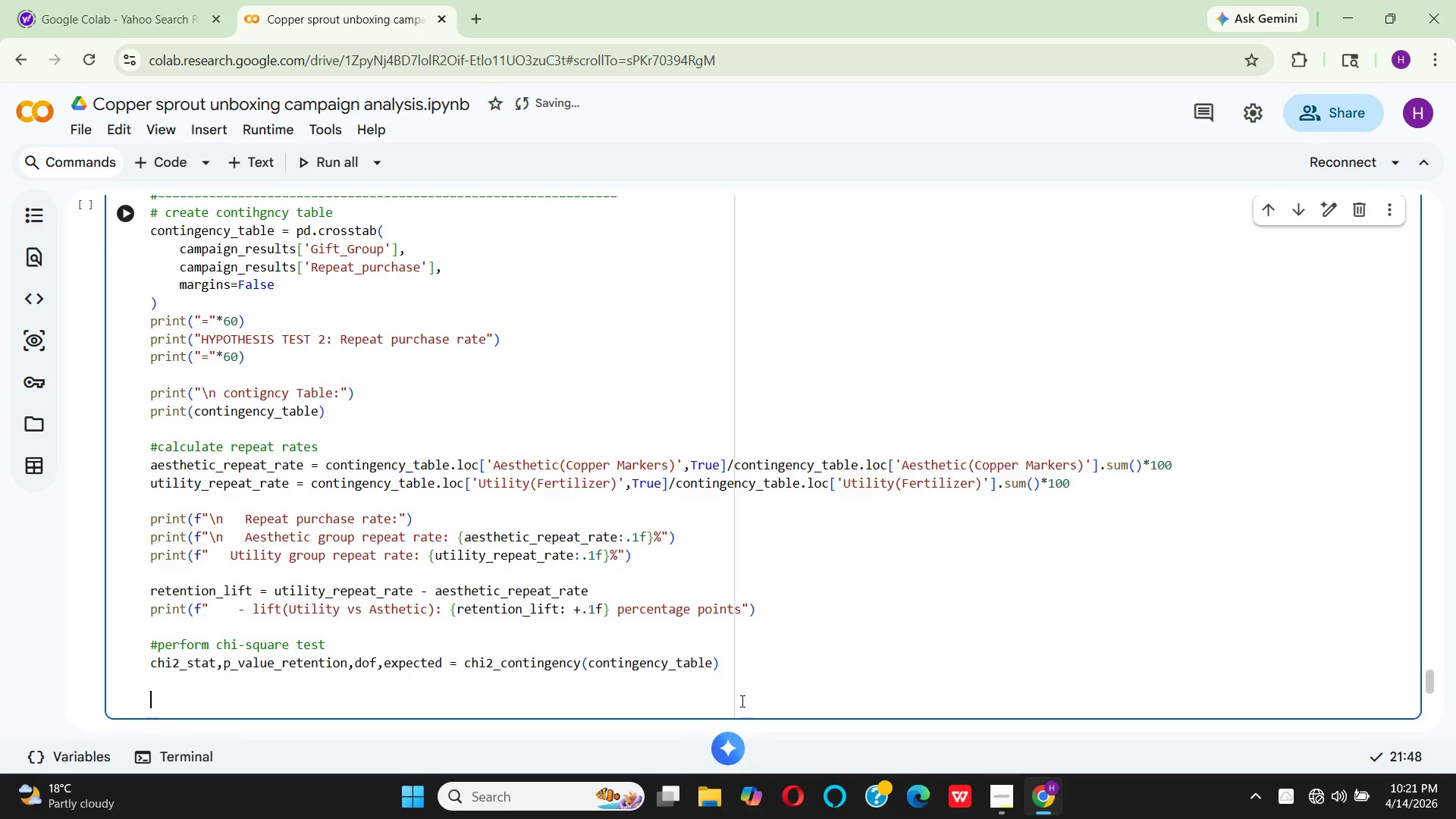 
mouse_move([1024, 786])
 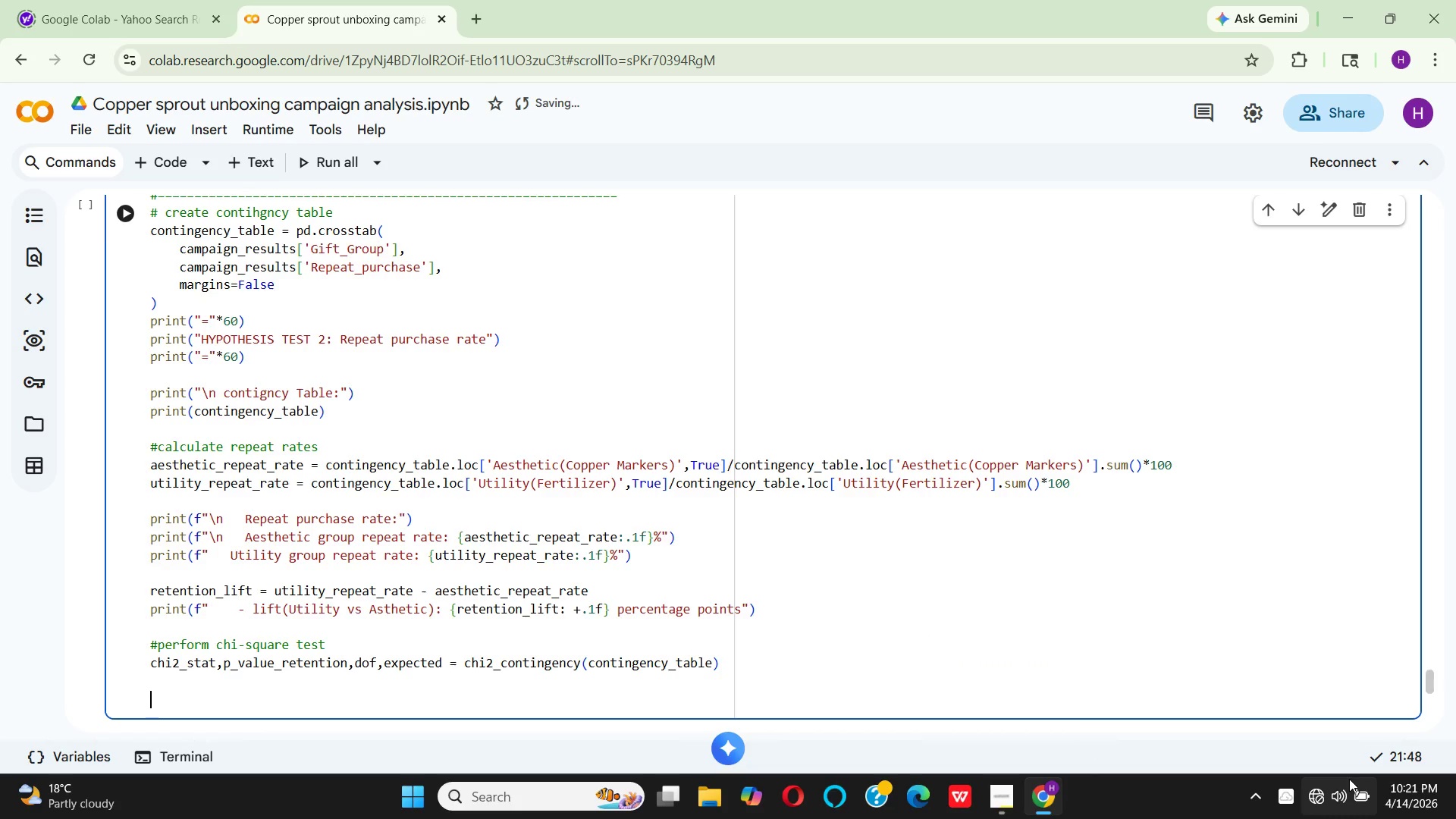 
left_click([1349, 779])
 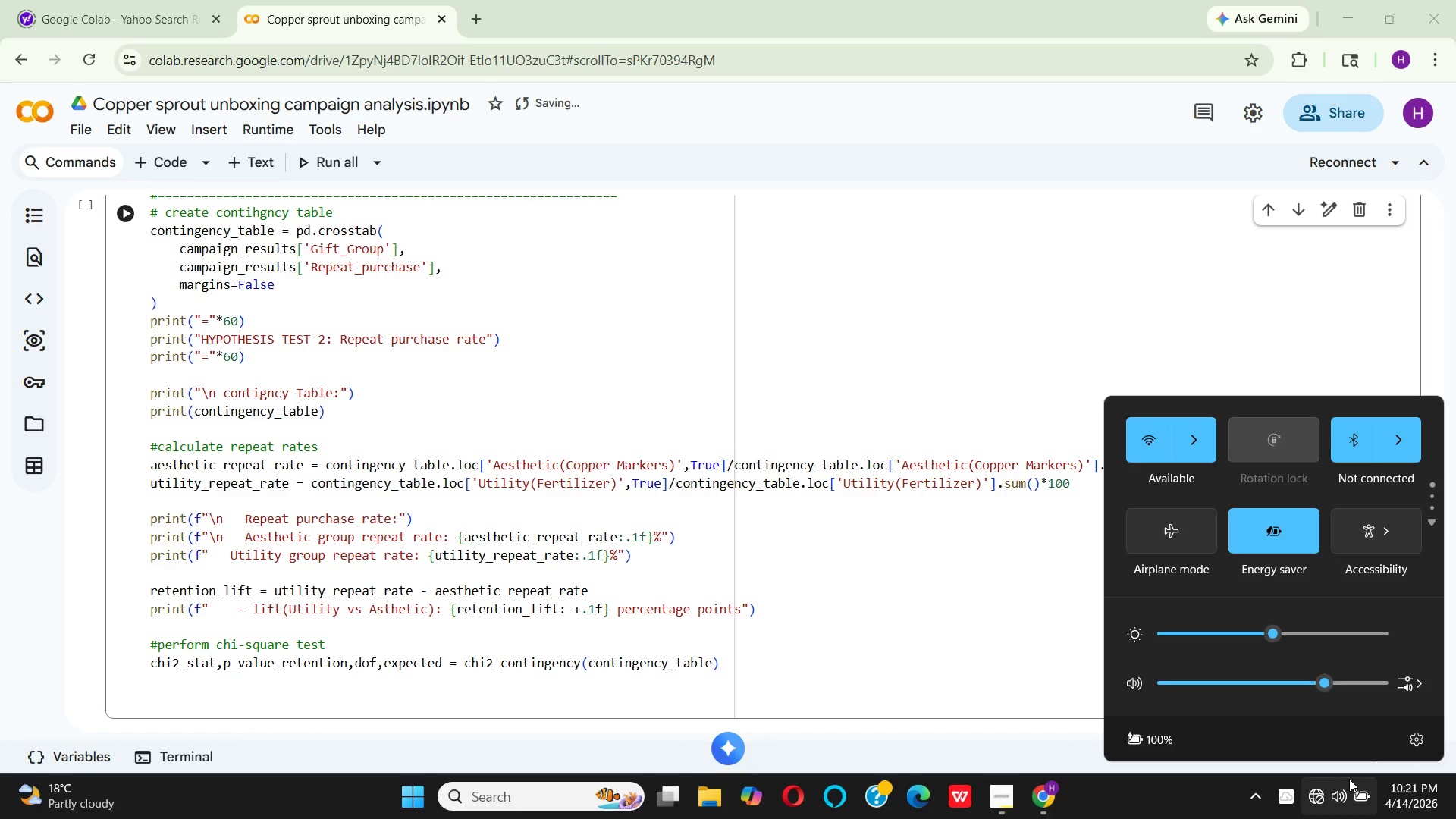 
wait(21.72)
 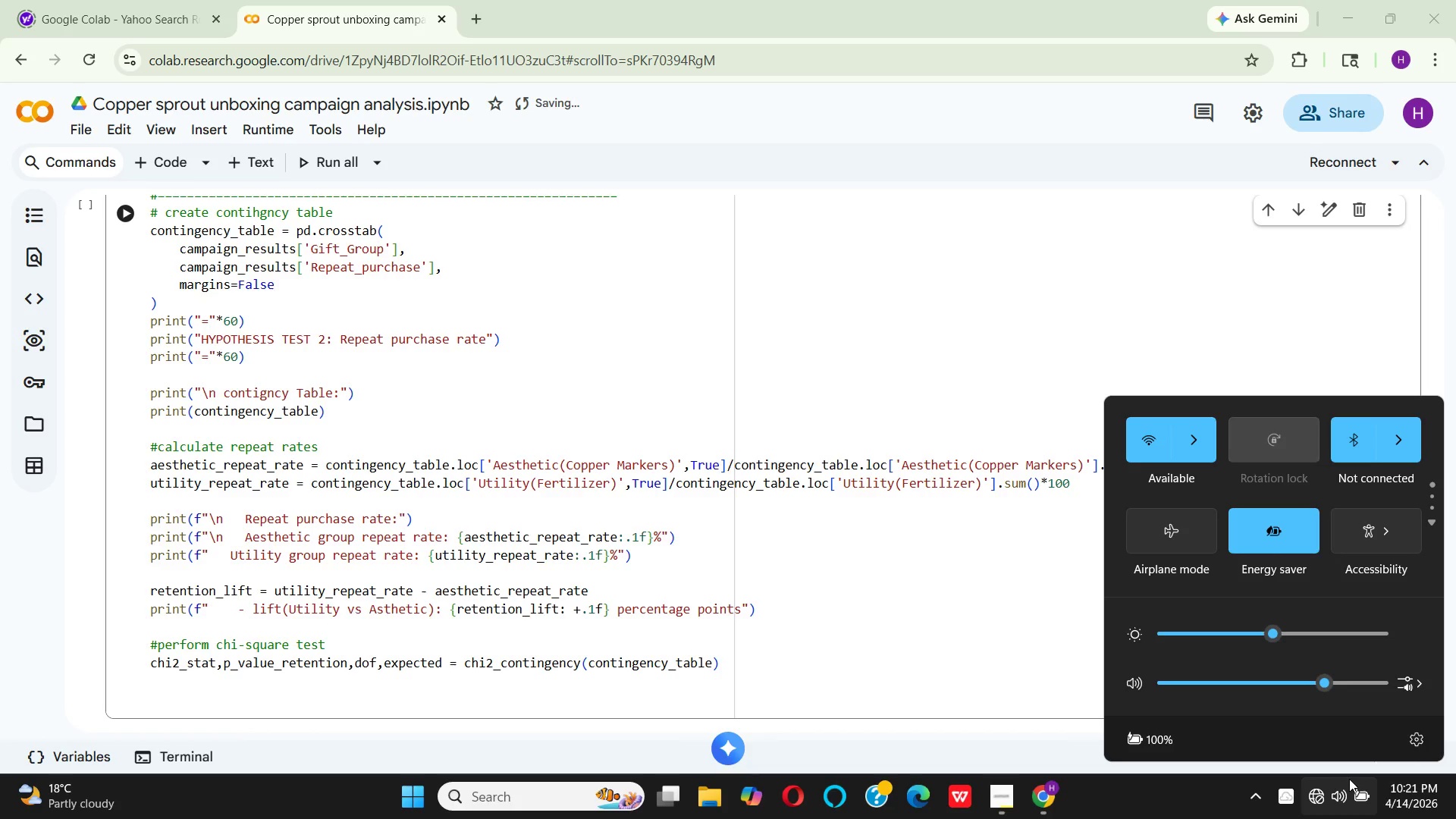 
left_click([1189, 451])
 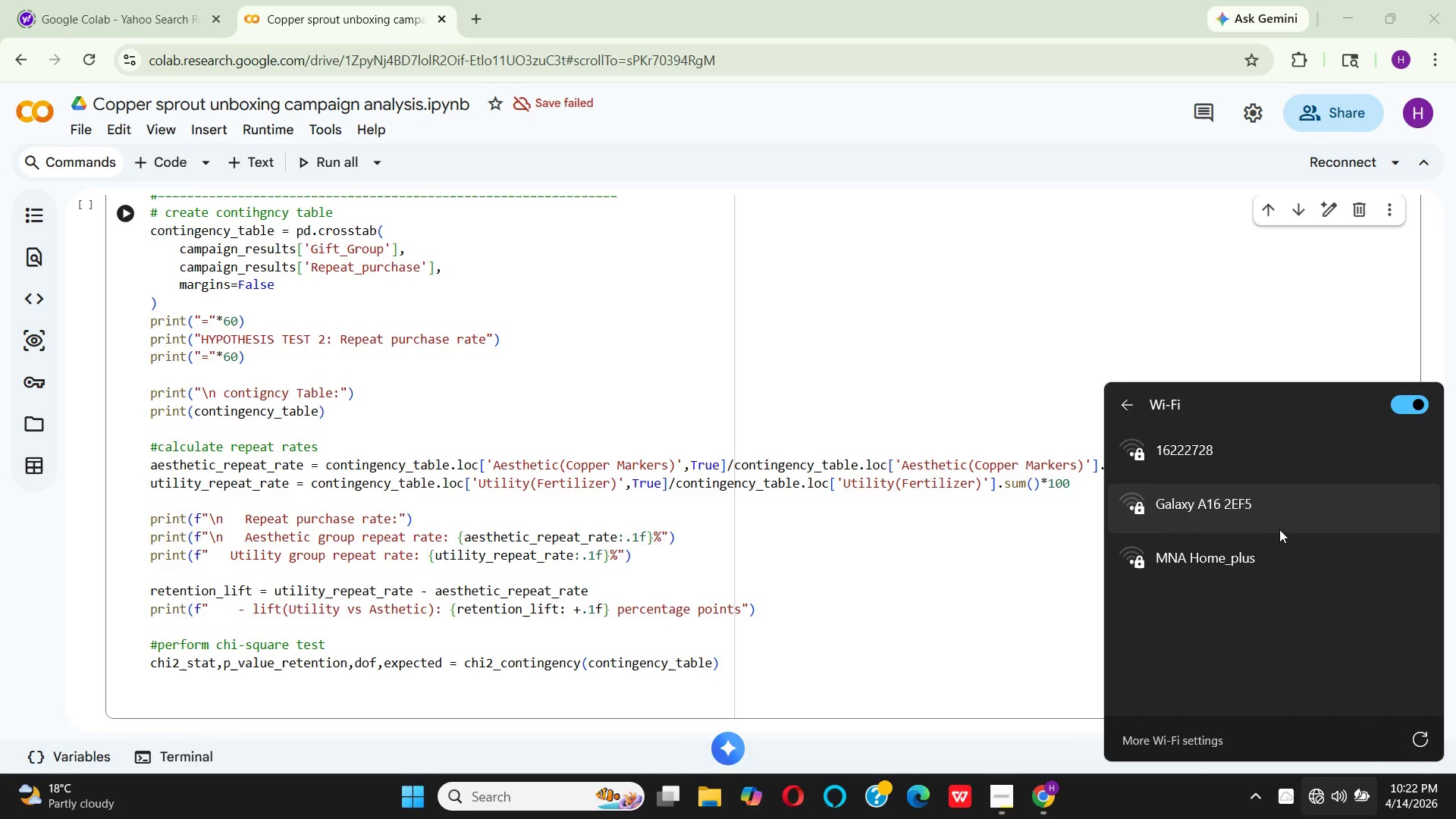 
left_click([1432, 755])
 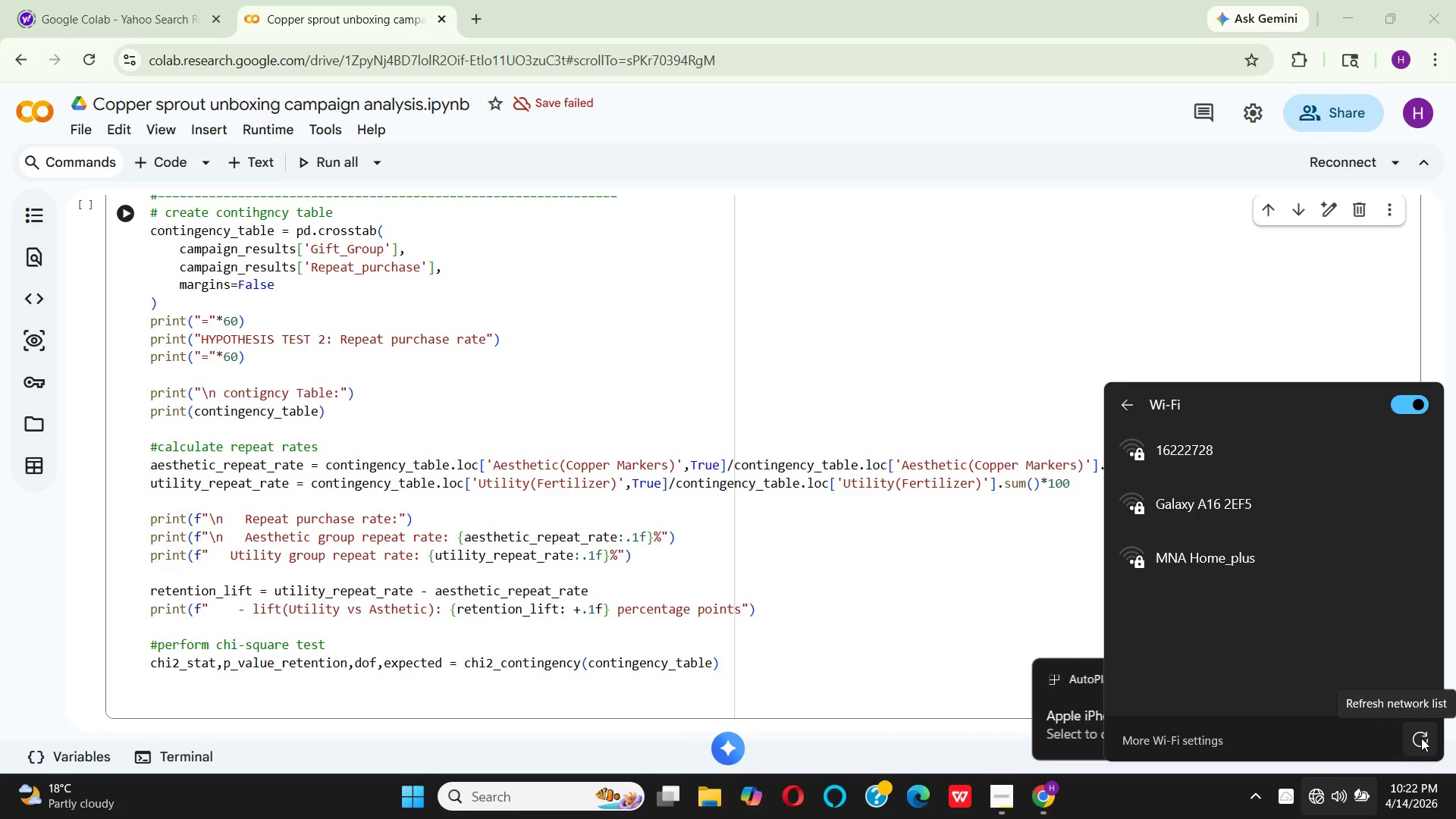 
left_click([1421, 738])
 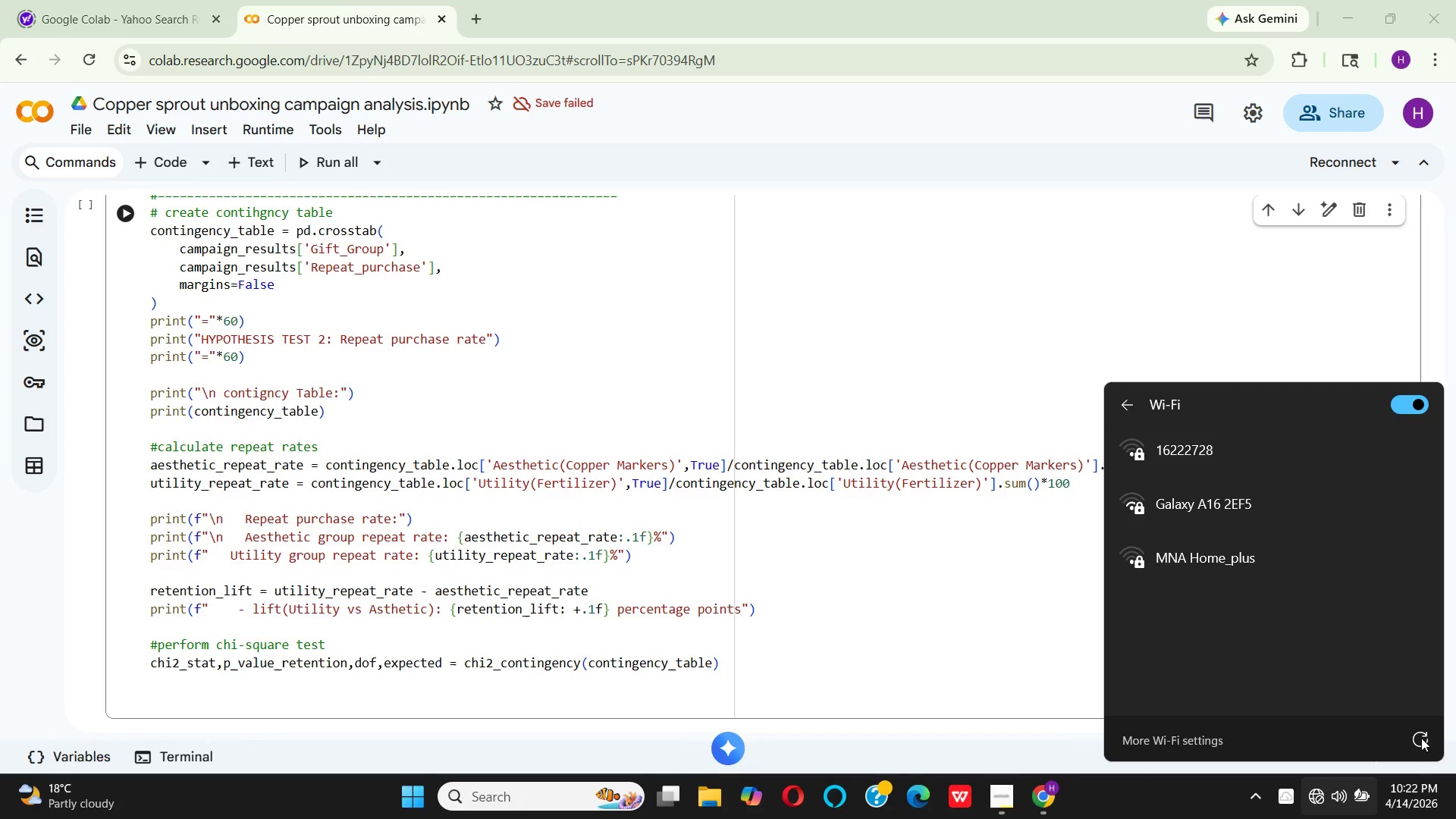 
wait(23.92)
 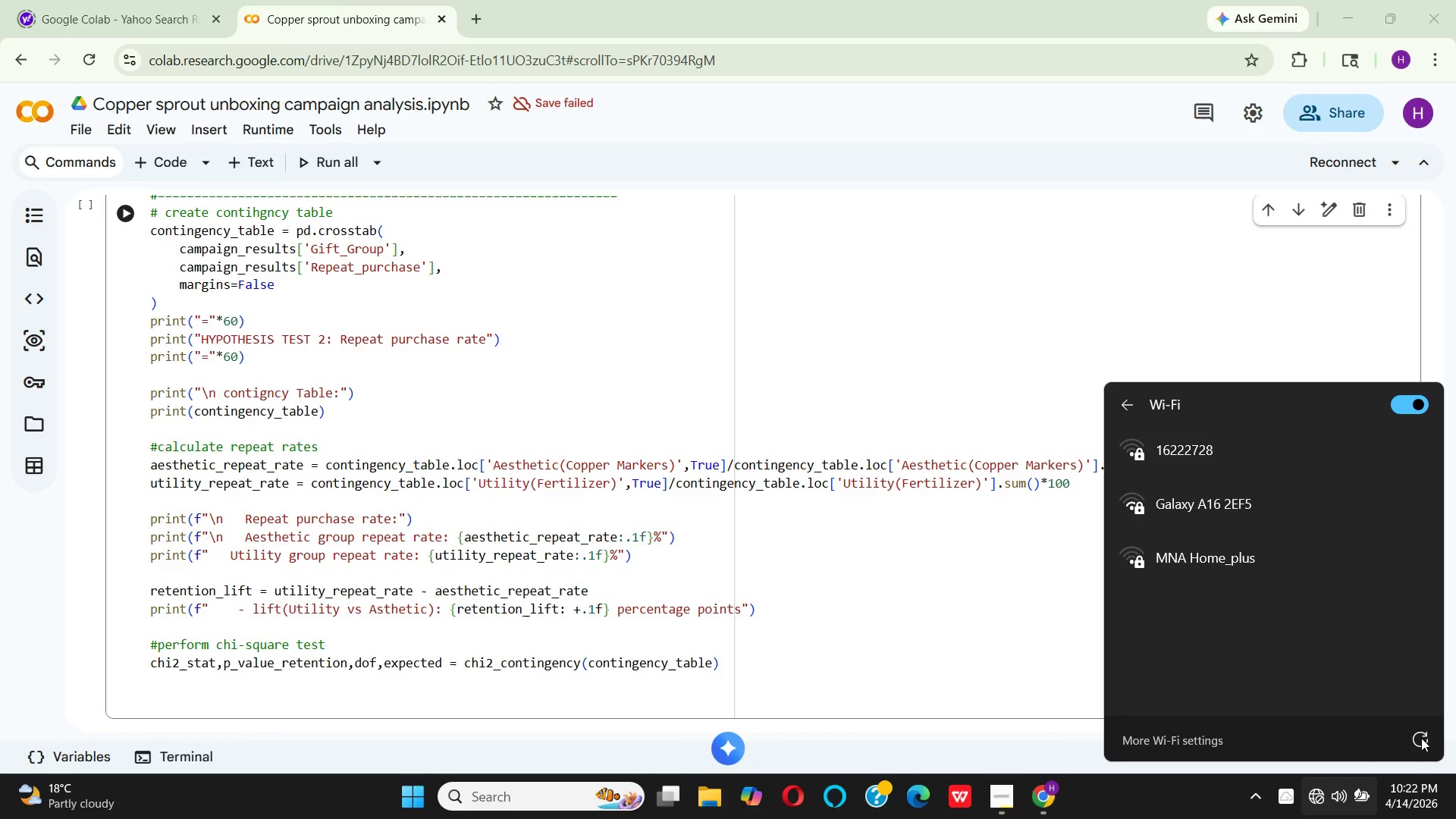 
left_click([1423, 736])
 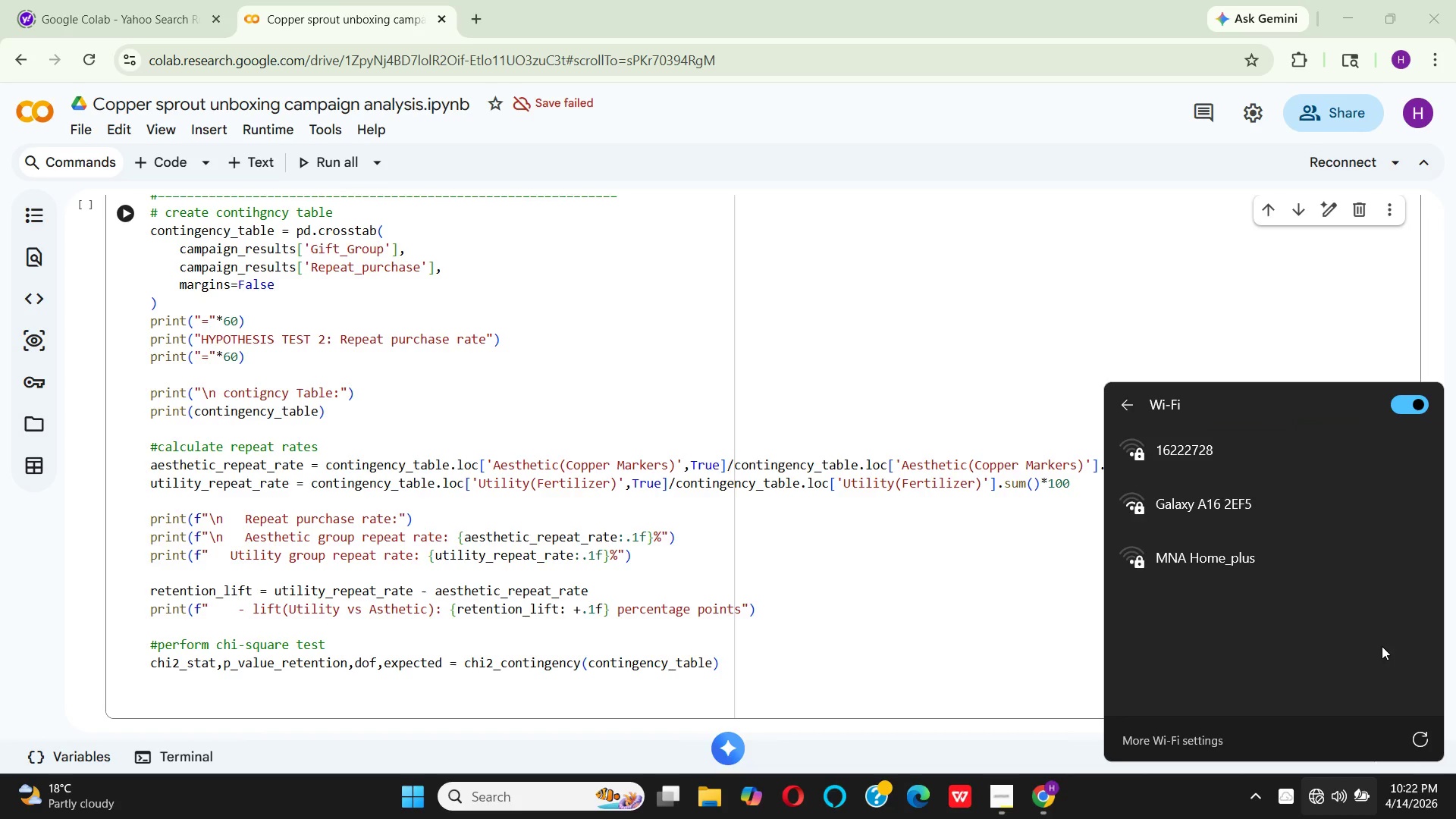 
wait(7.41)
 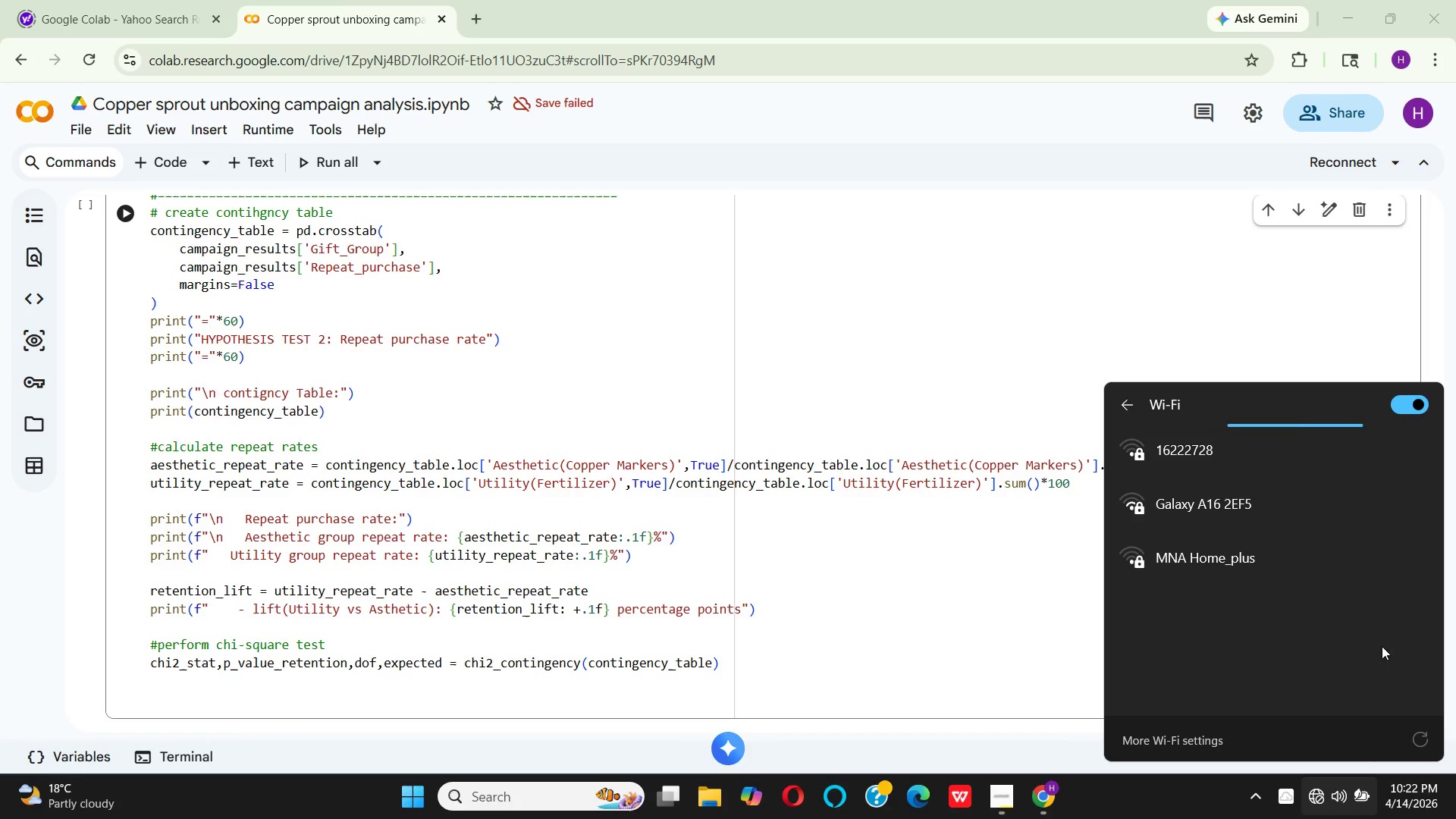 
left_click([1411, 743])
 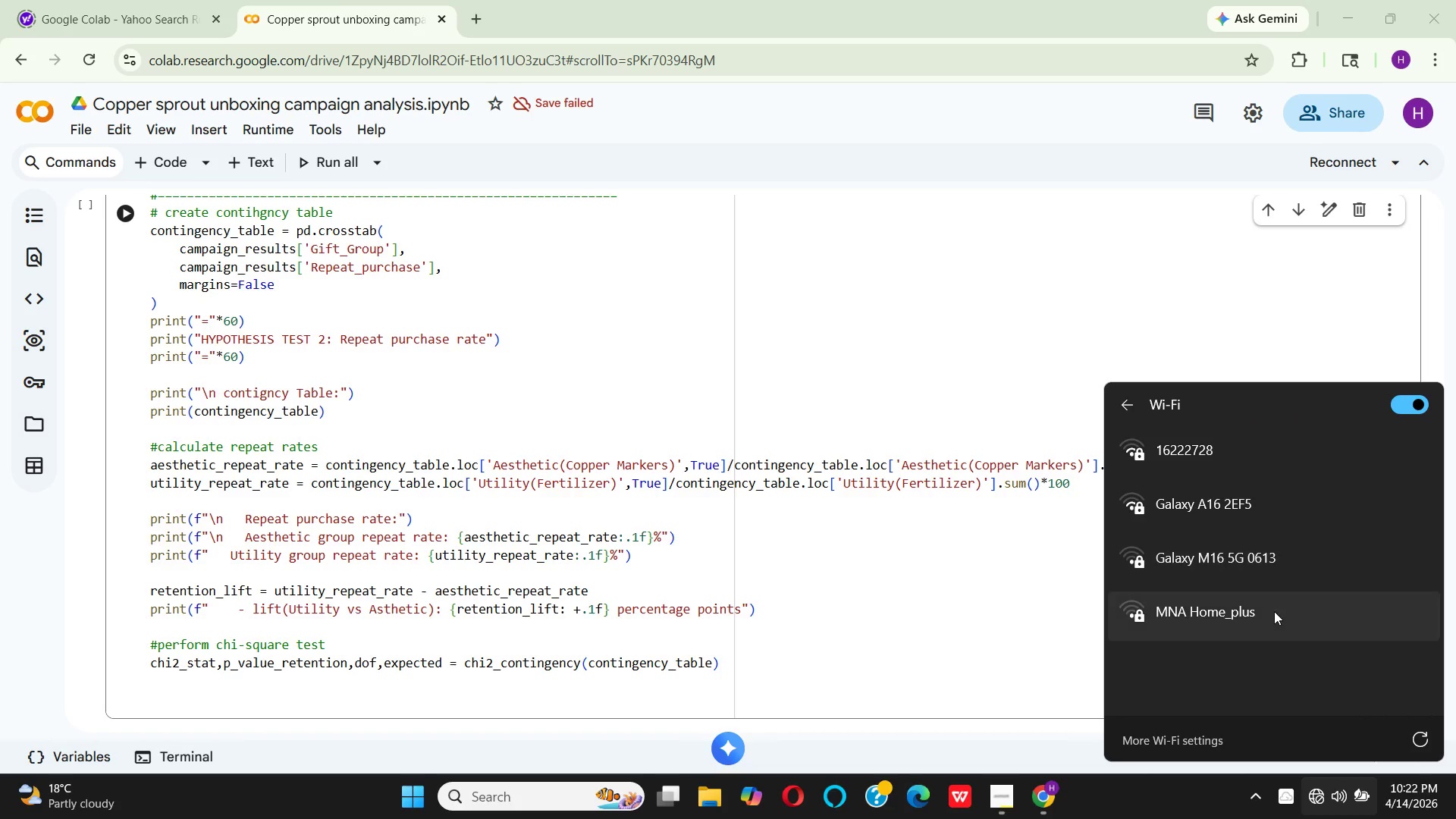 
scroll: coordinate [1312, 623], scroll_direction: up, amount: 3.0
 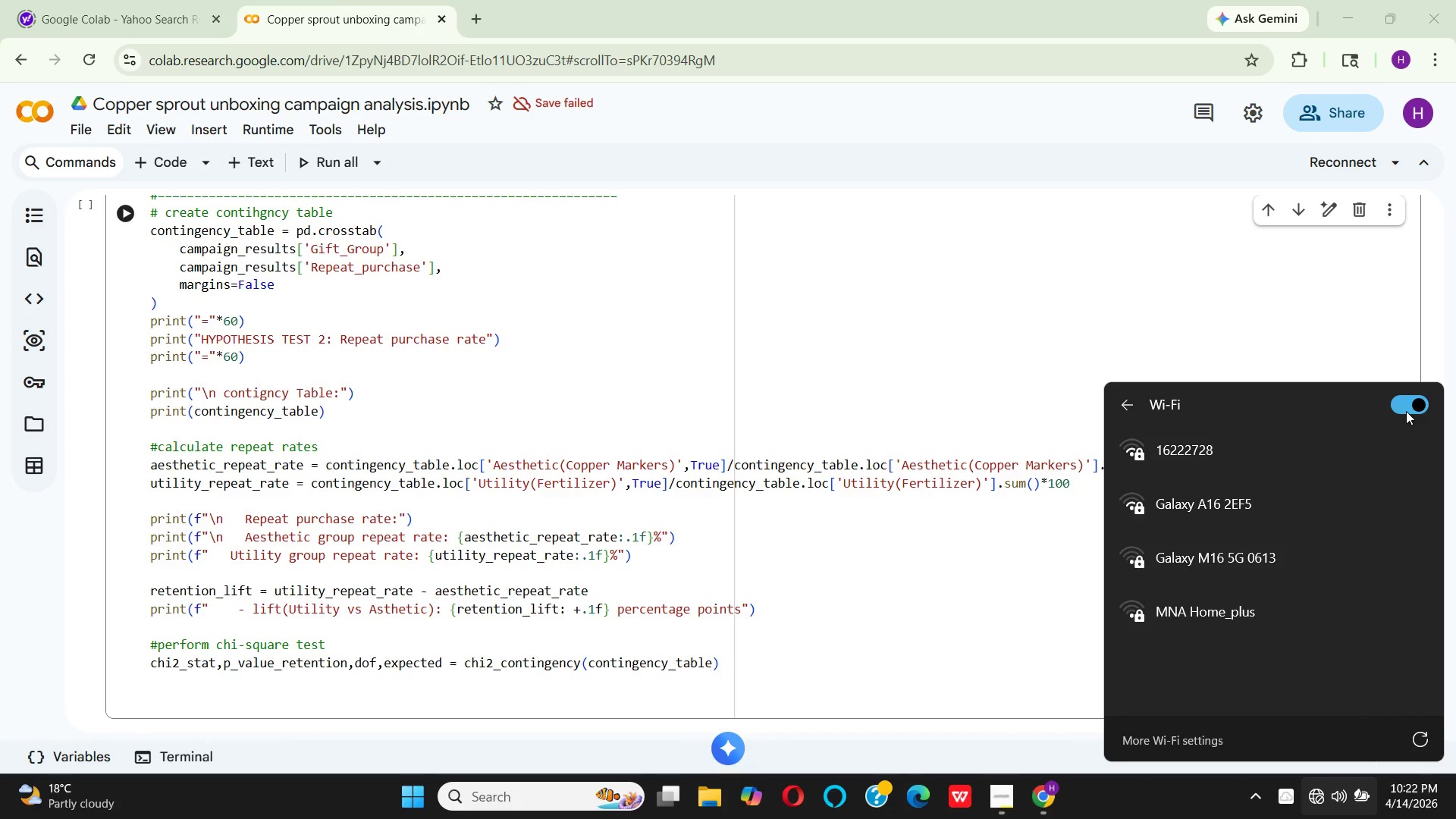 
left_click([1406, 411])
 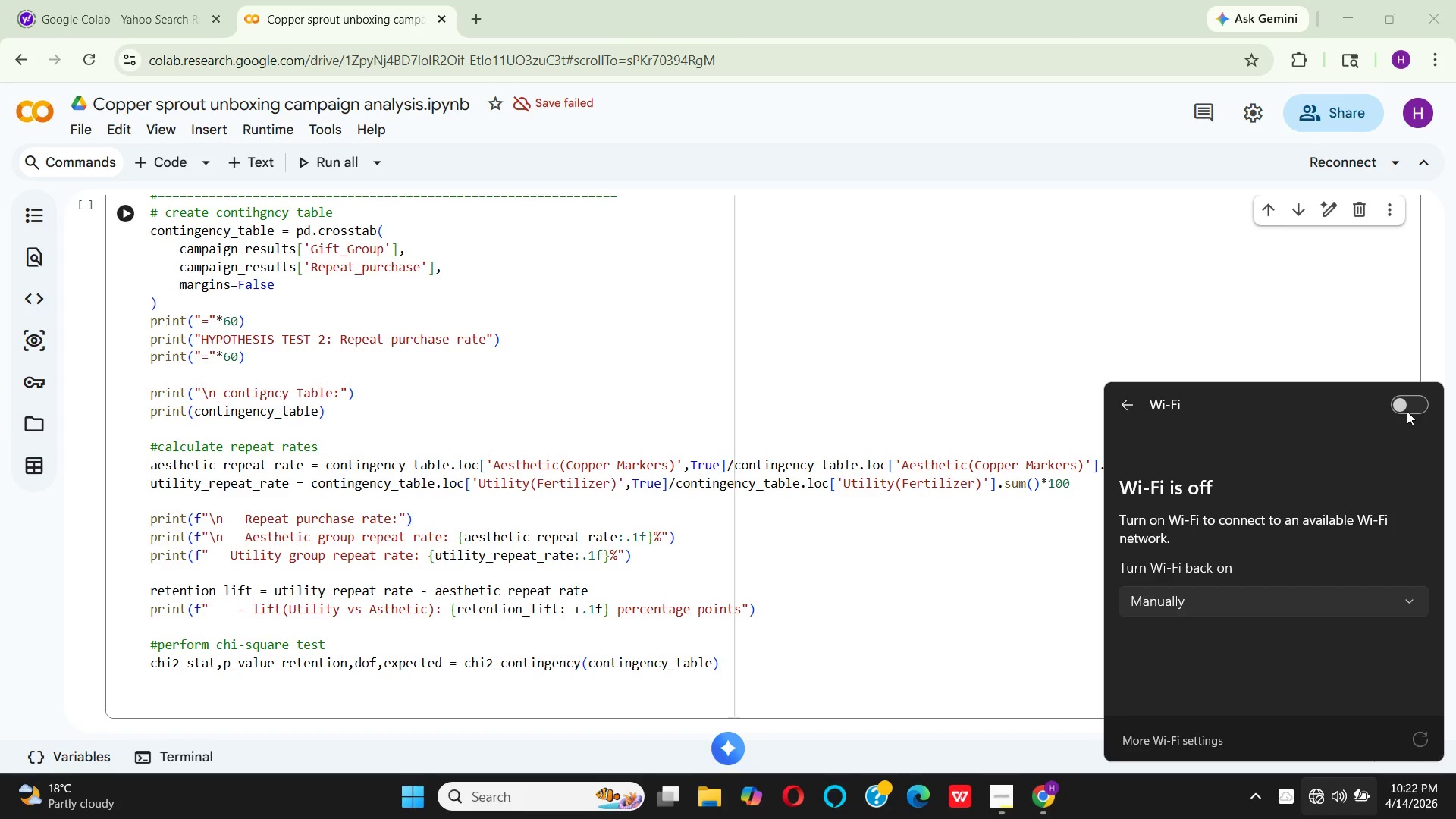 
left_click([1407, 411])
 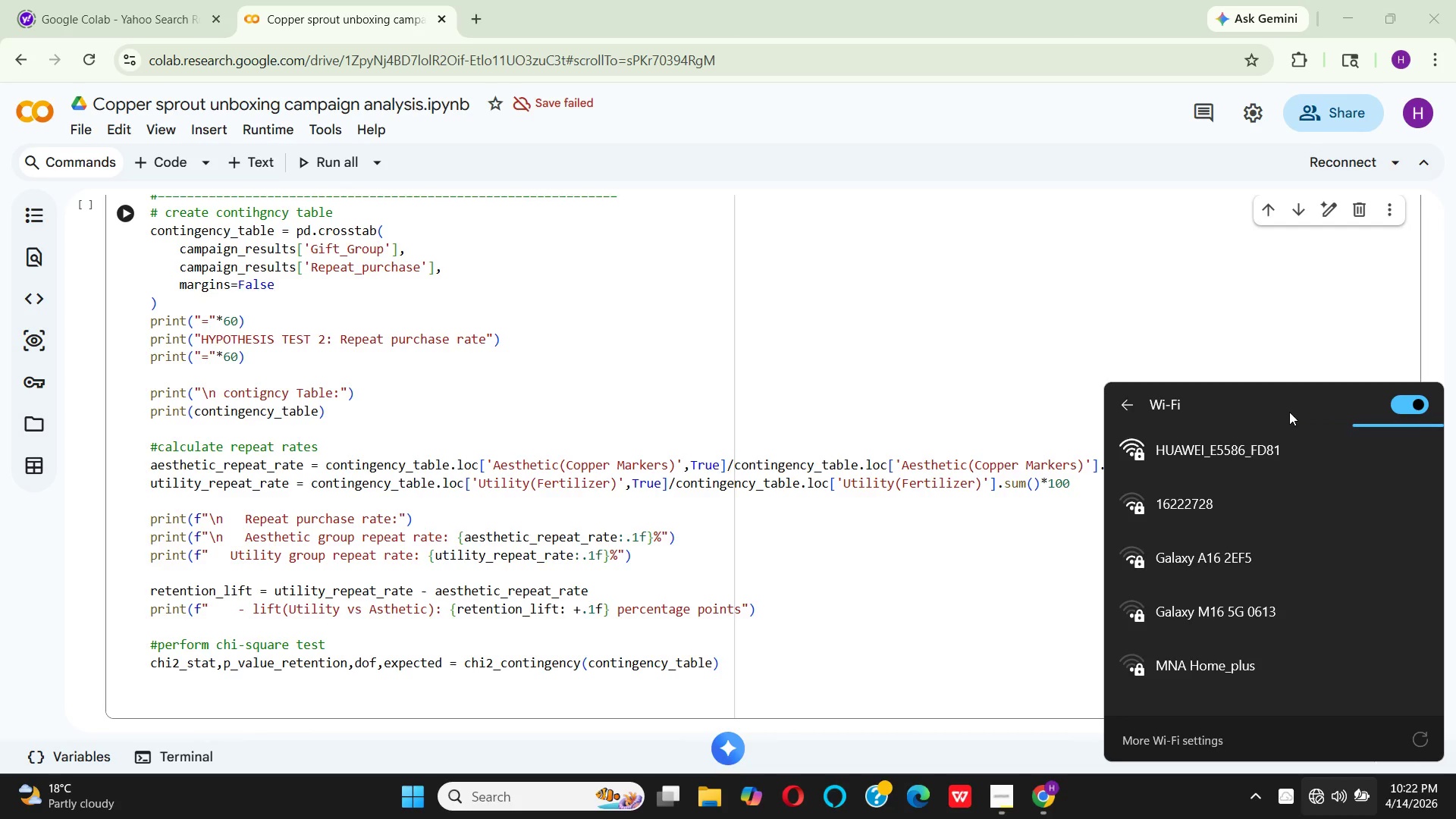 
left_click([1294, 437])
 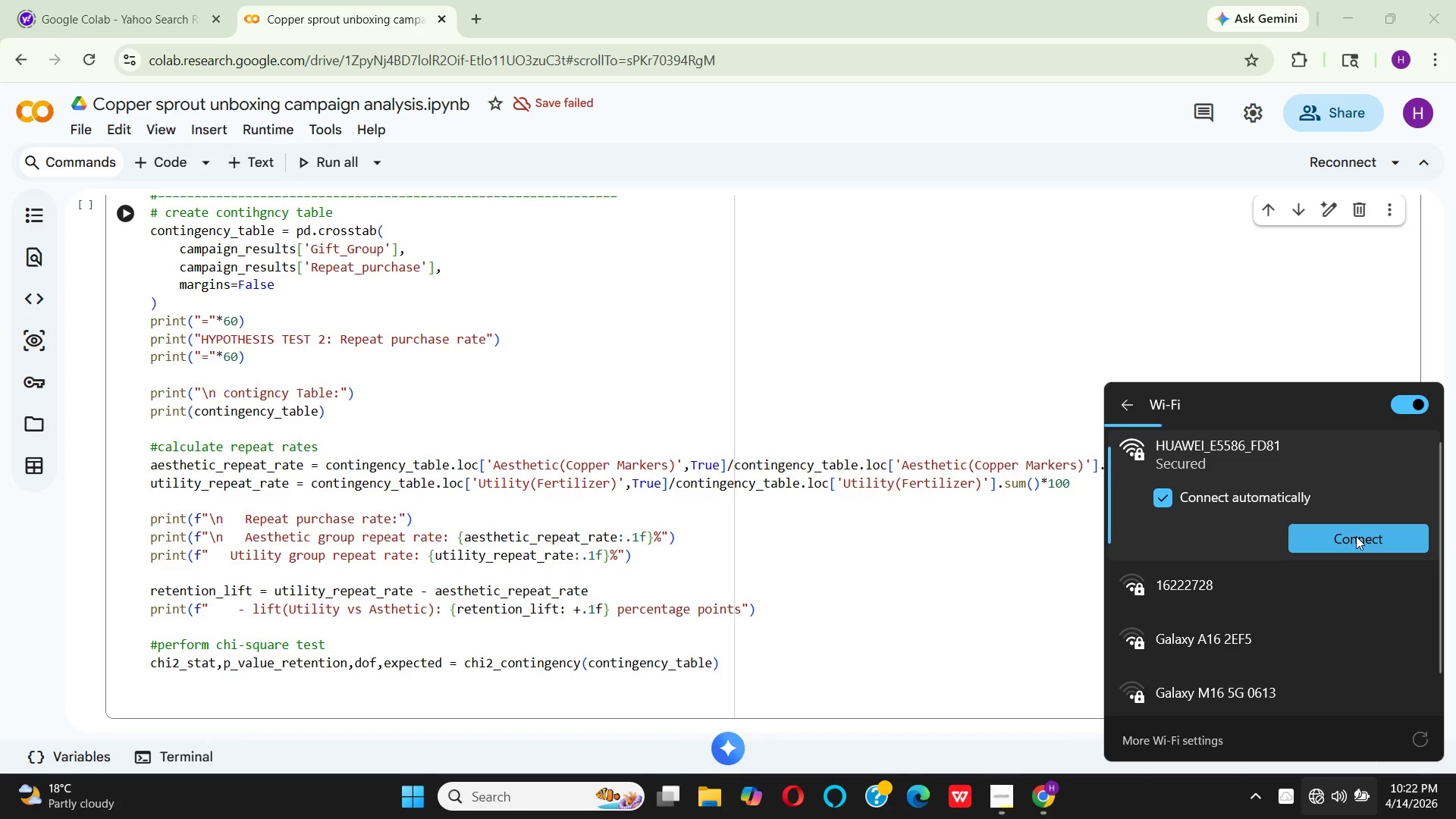 
left_click([1356, 536])
 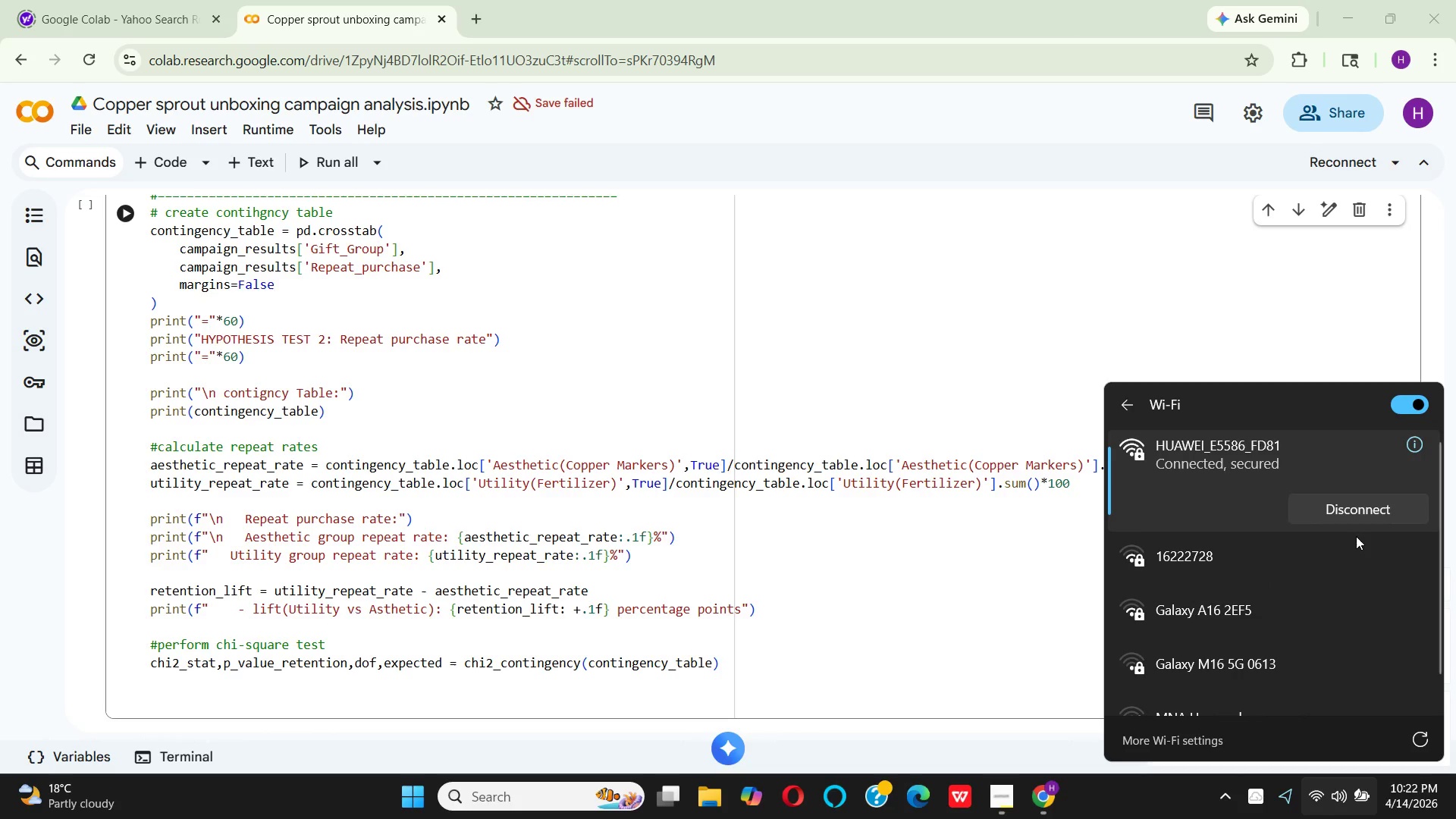 
left_click([1253, 312])
 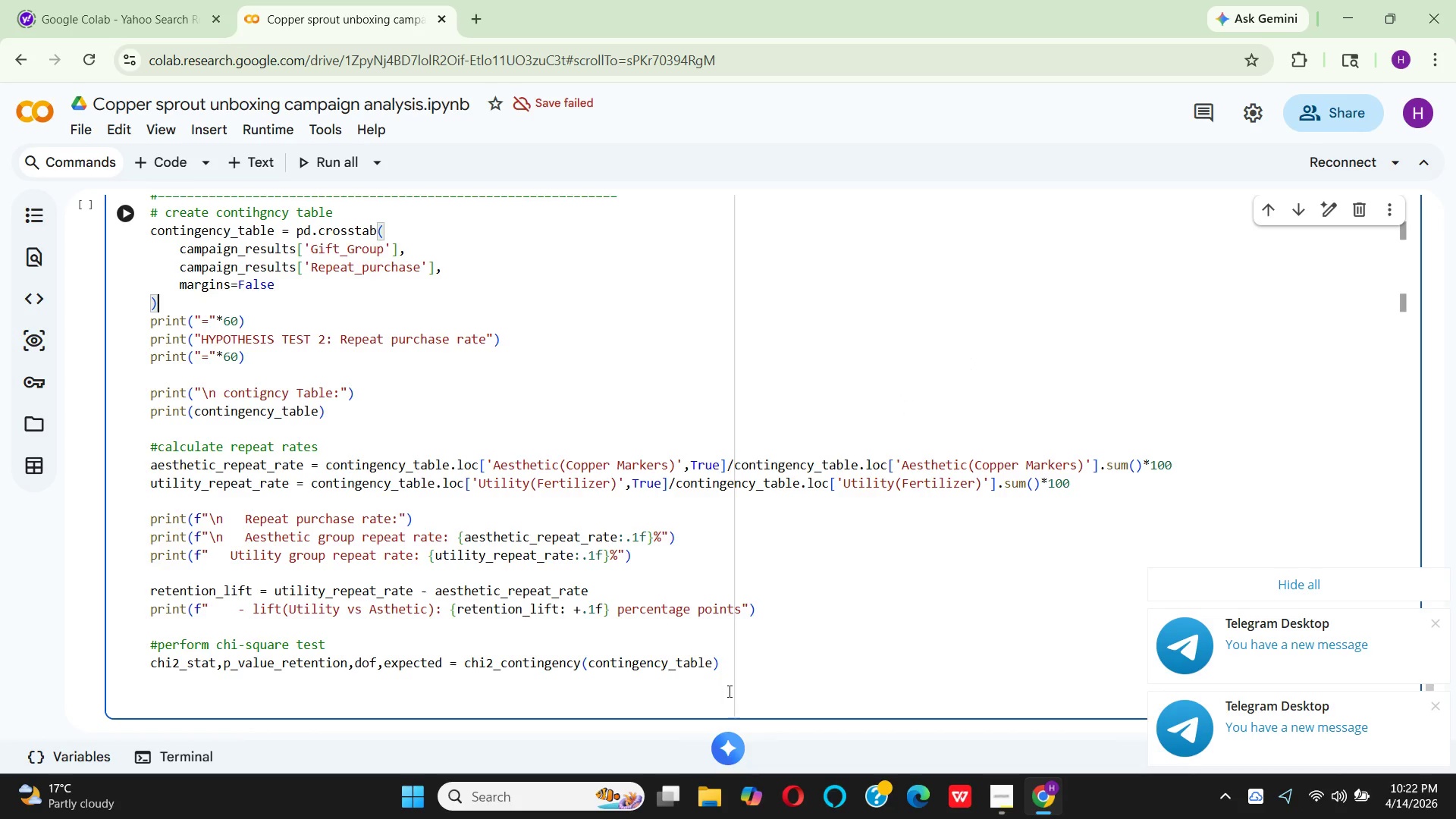 
left_click([741, 667])
 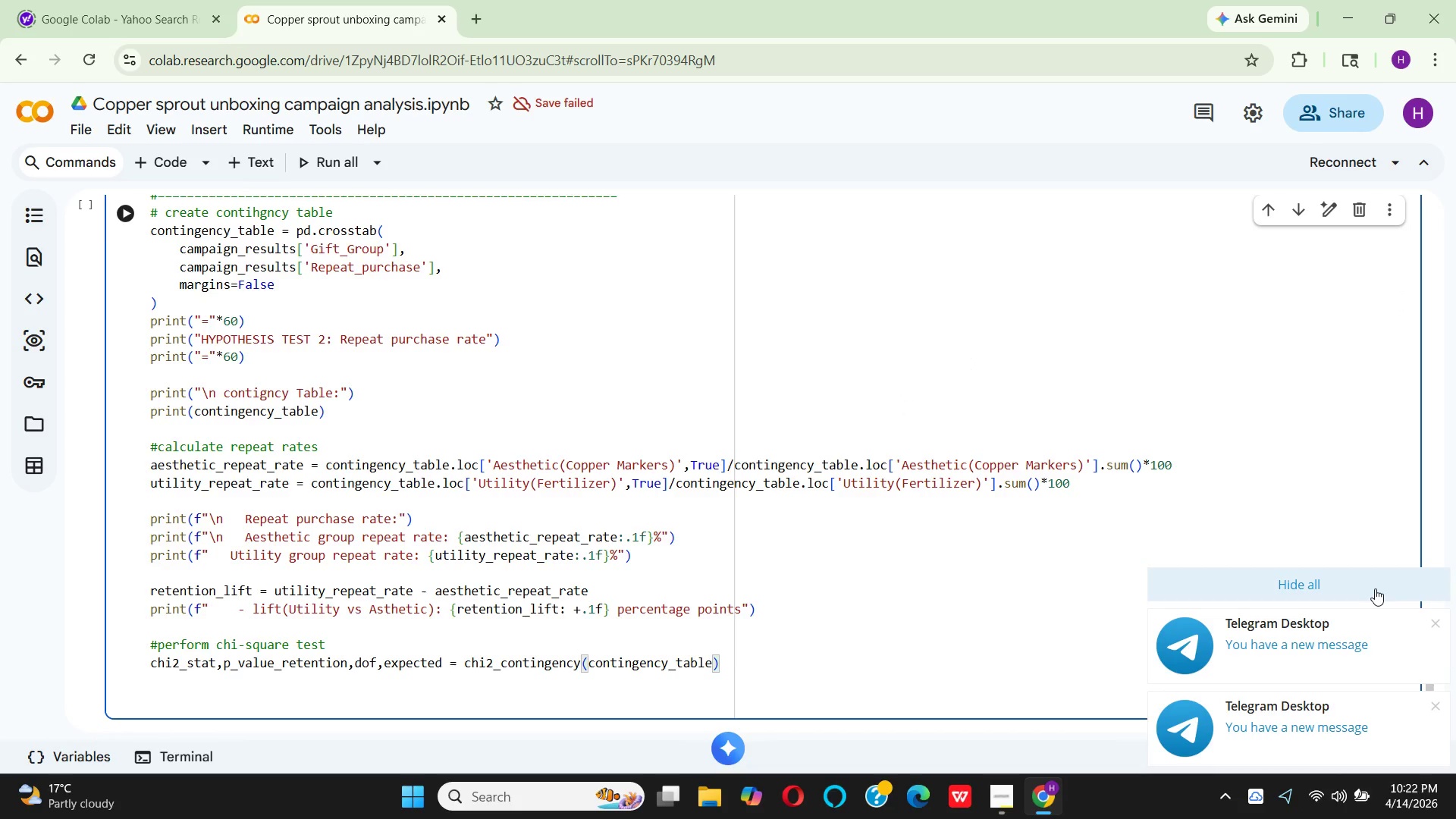 
left_click([1375, 588])
 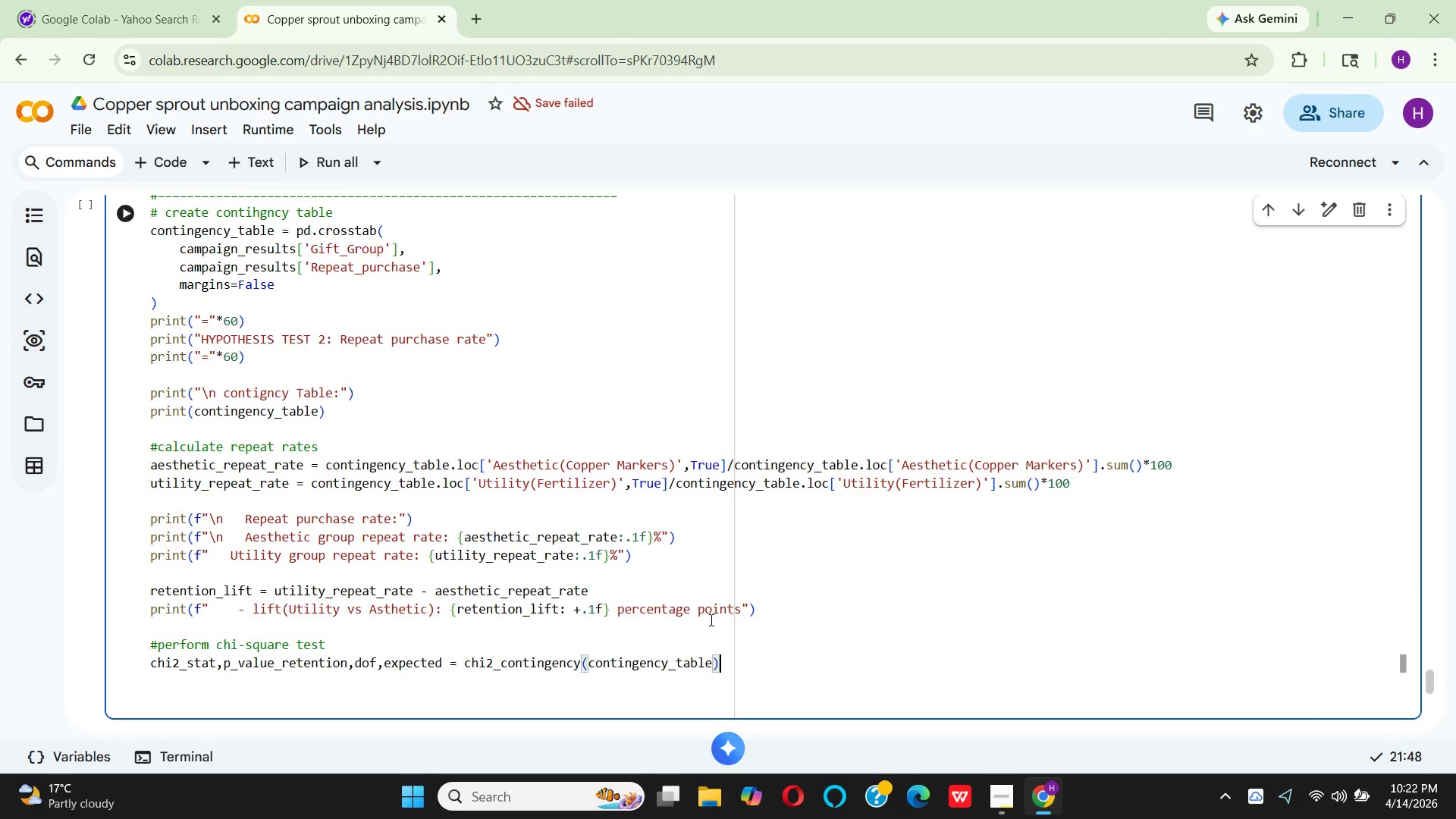 
key(Enter)
 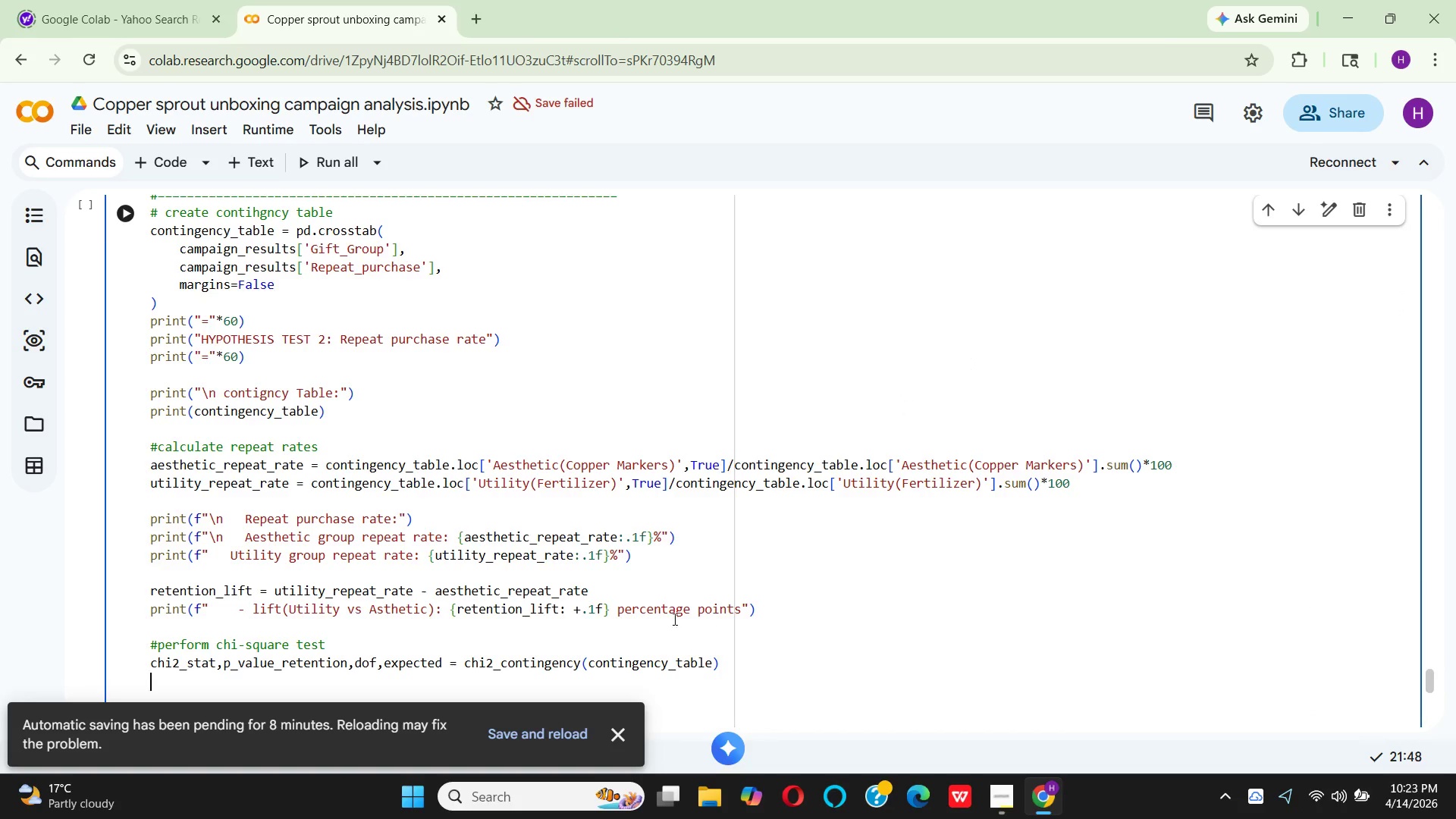 
left_click([567, 719])
 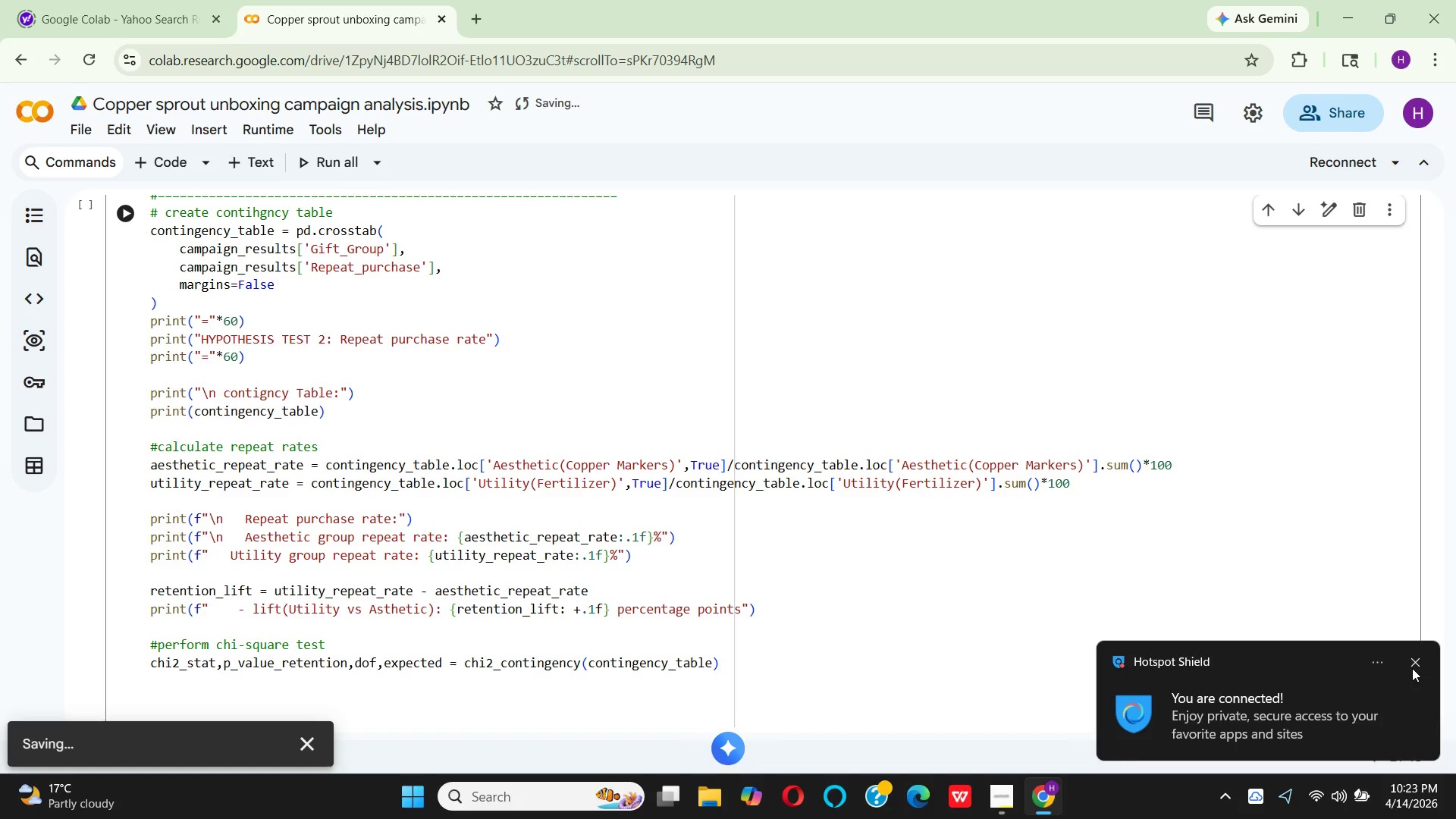 
left_click([1412, 668])
 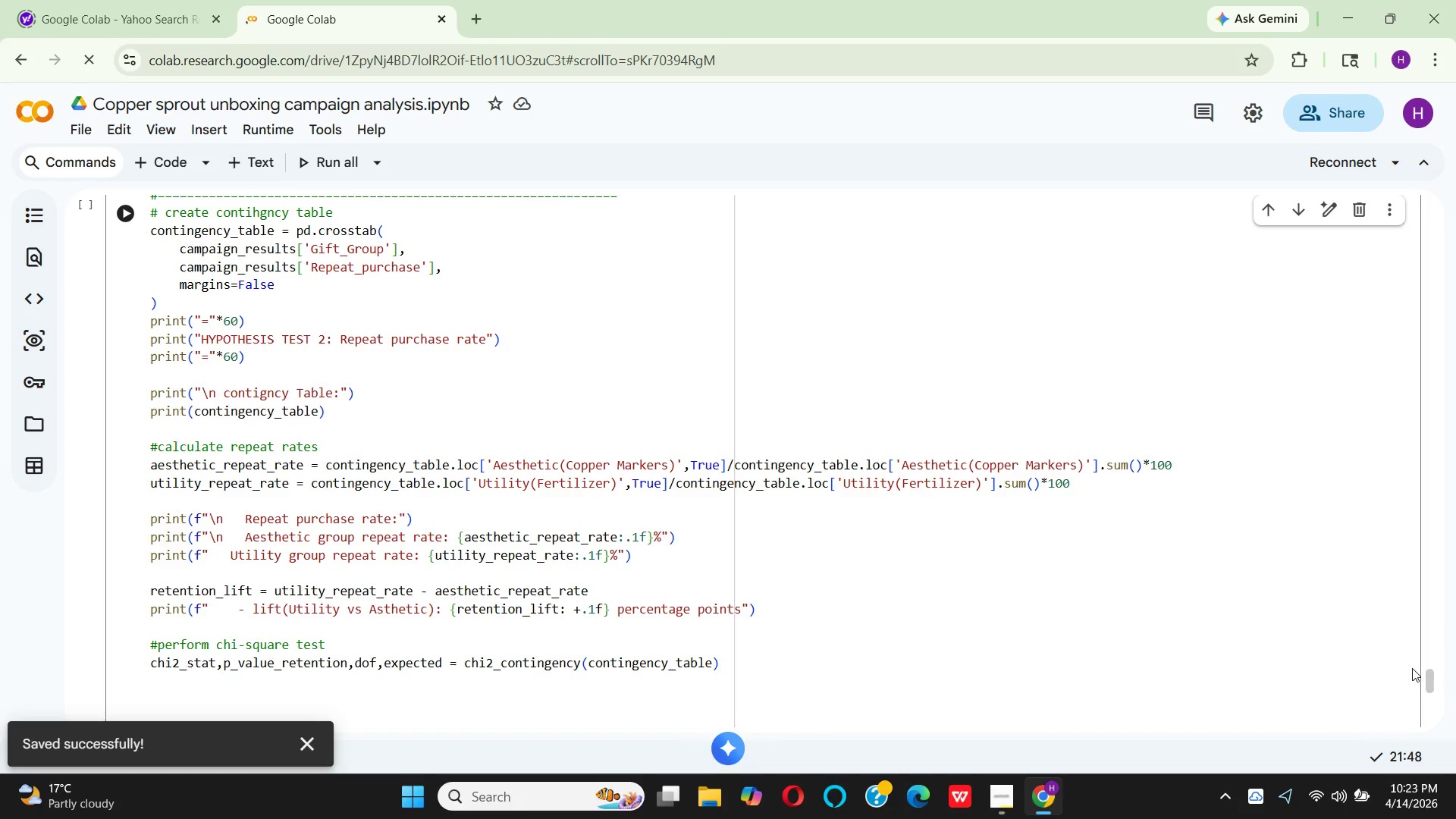 
wait(10.59)
 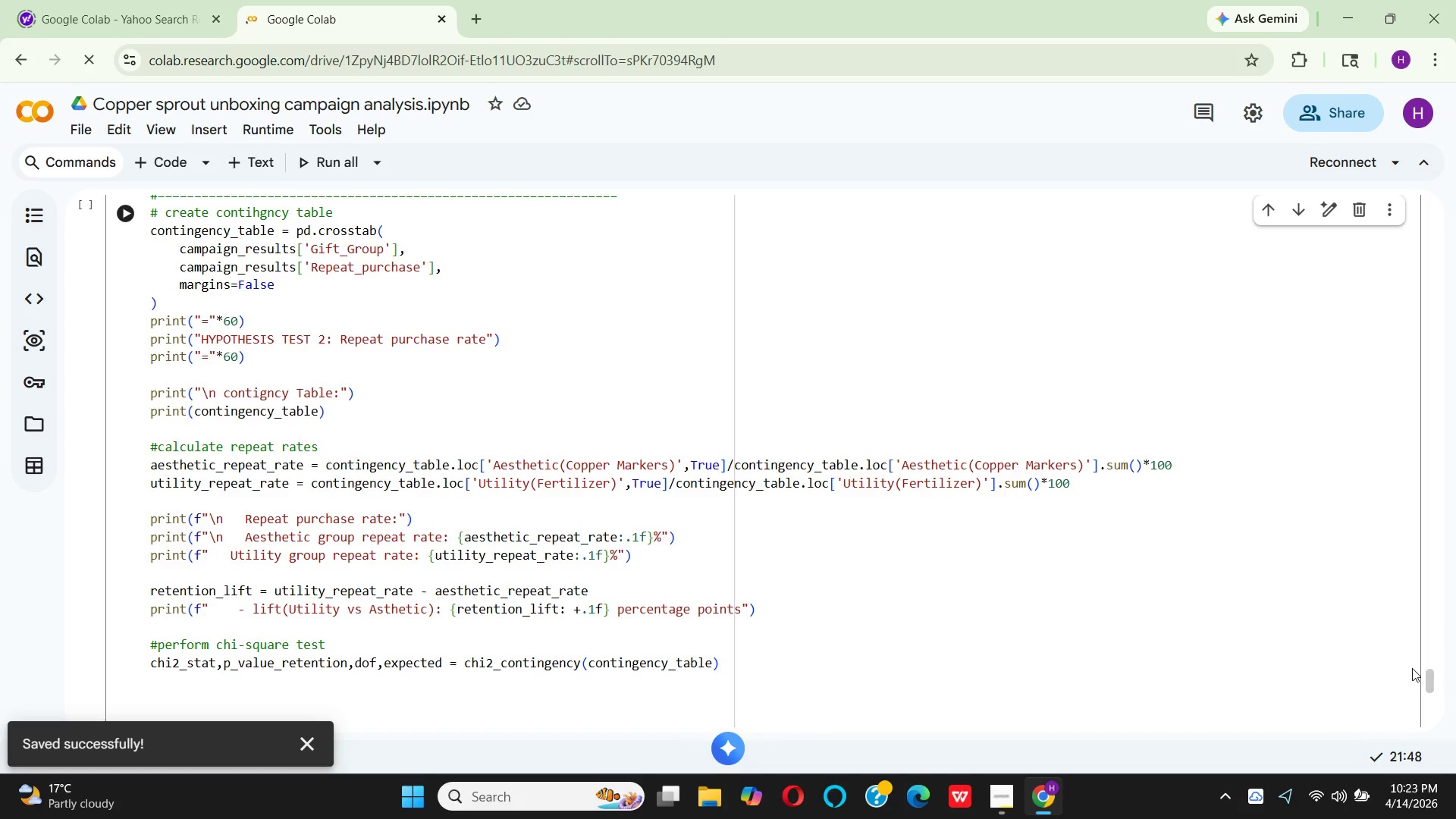 
left_click([1412, 668])
 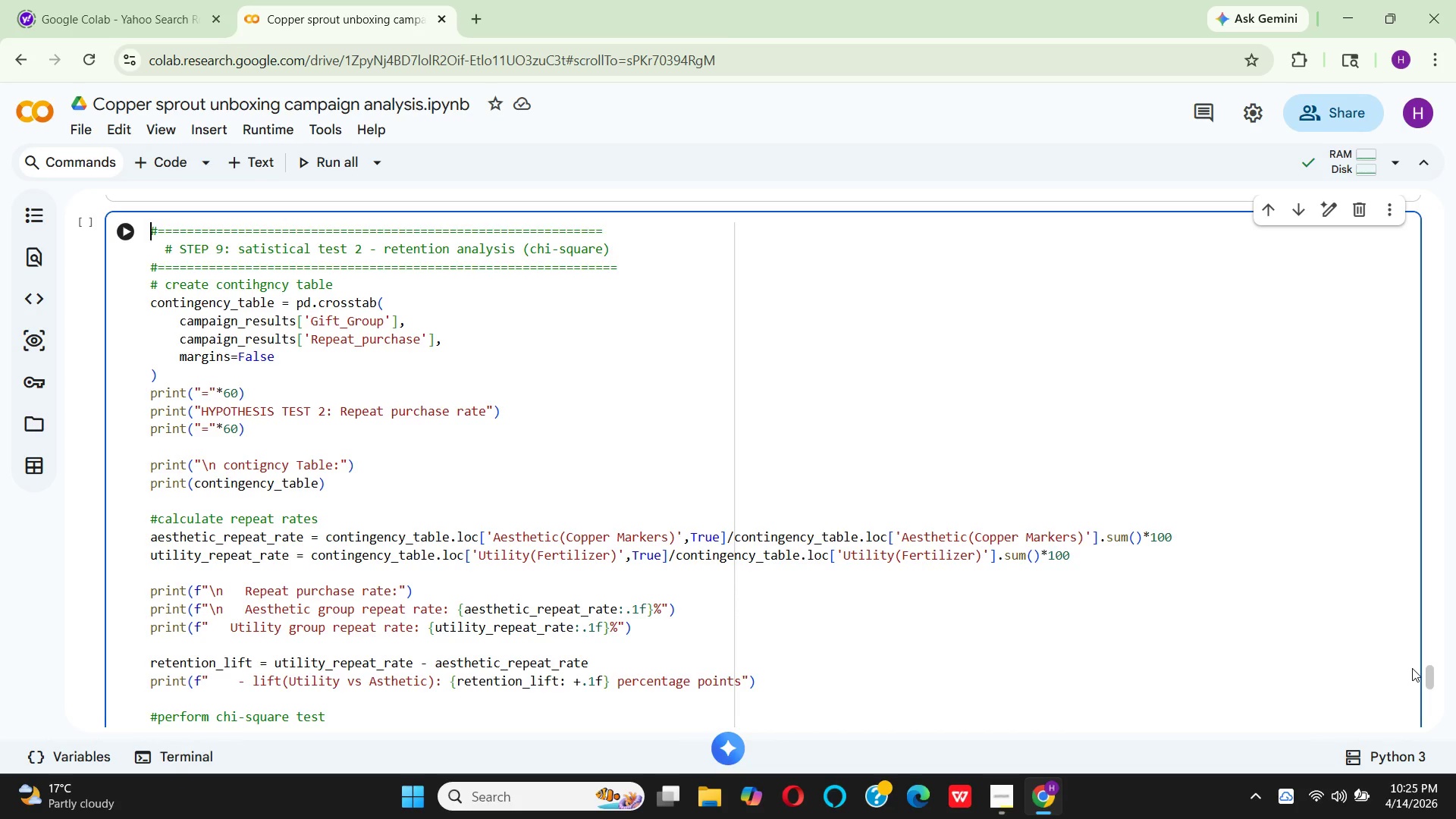 
wait(143.42)
 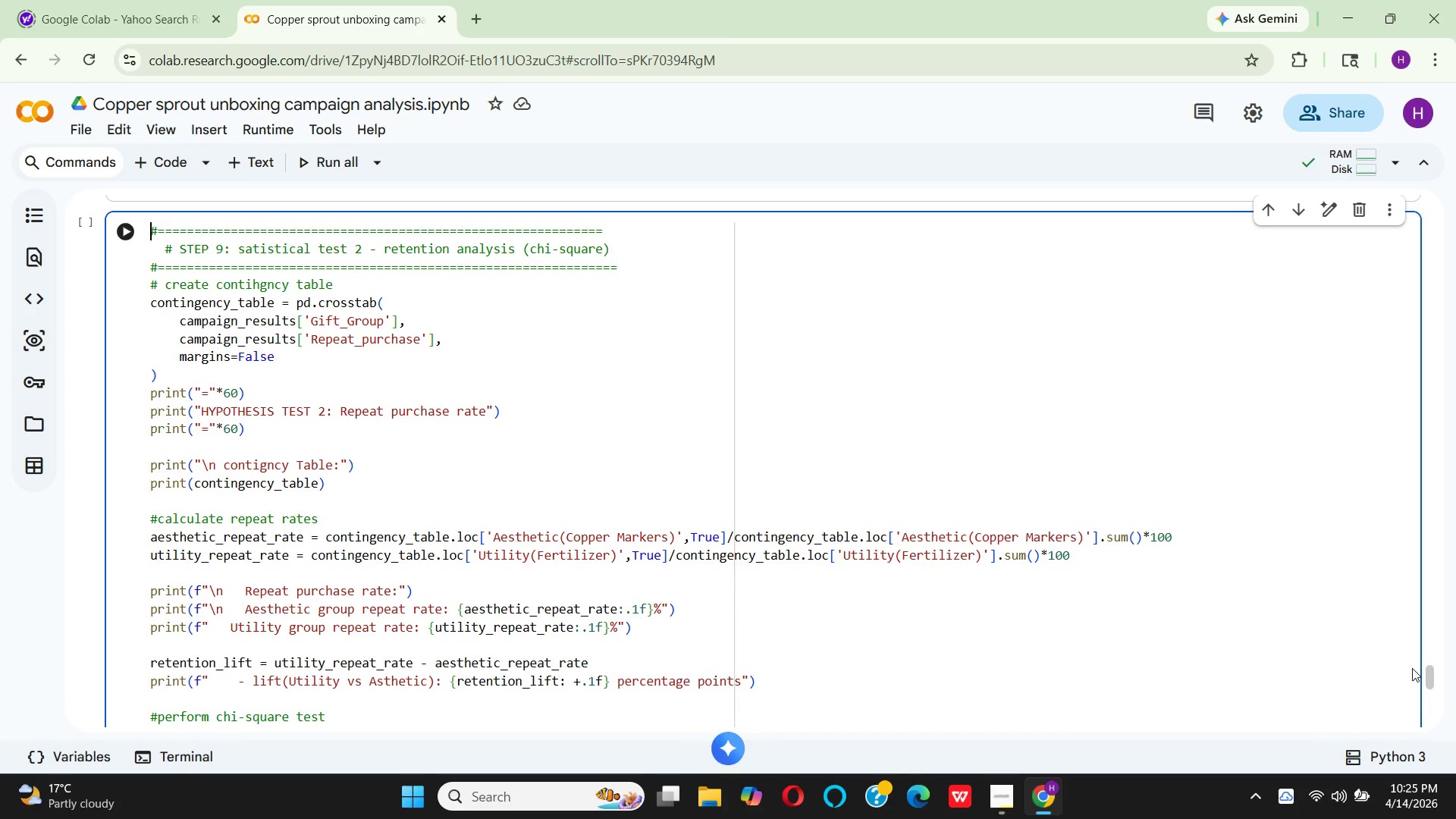 
key(Enter)
 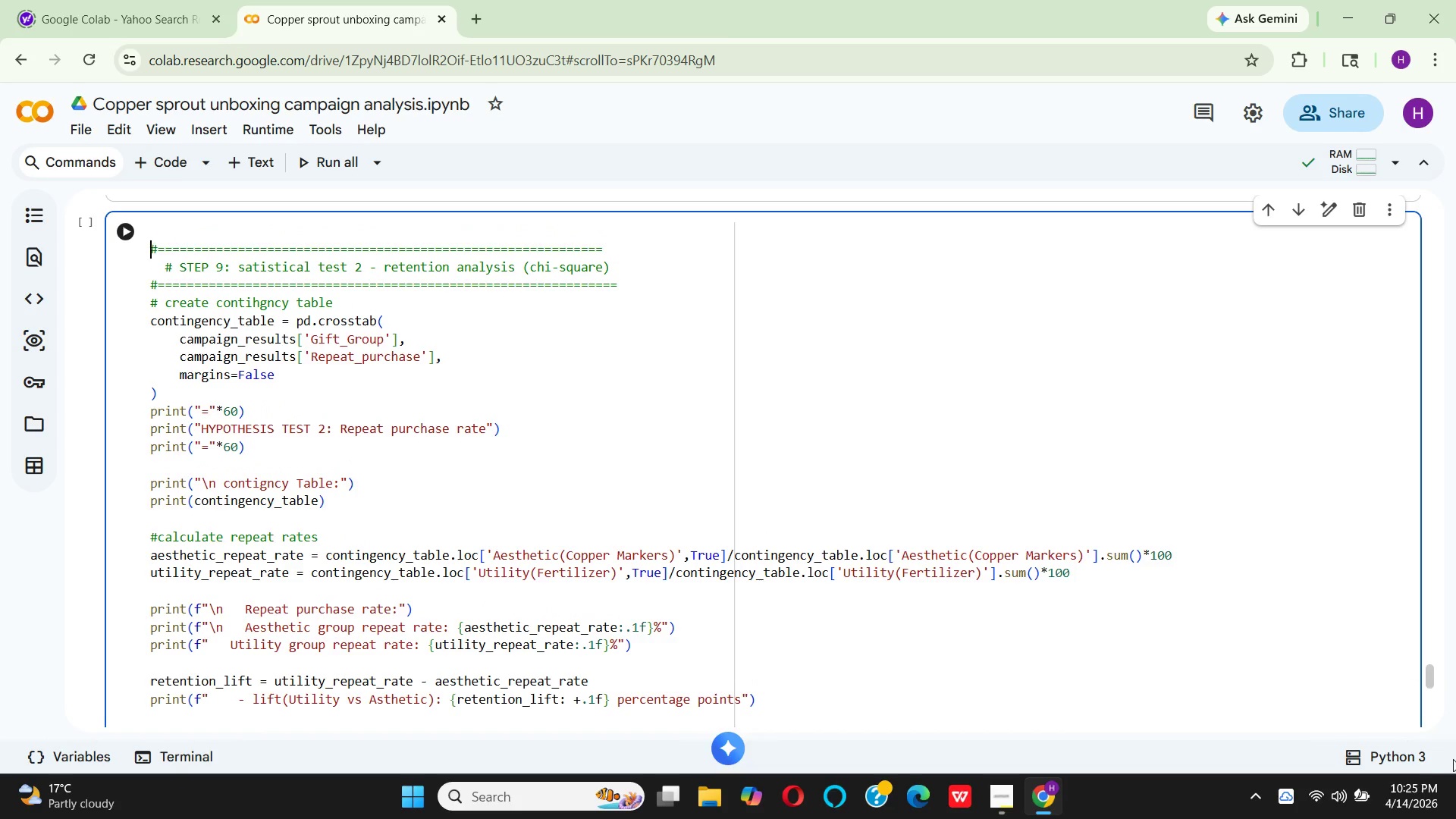 
scroll: coordinate [1203, 646], scroll_direction: down, amount: 4.0
 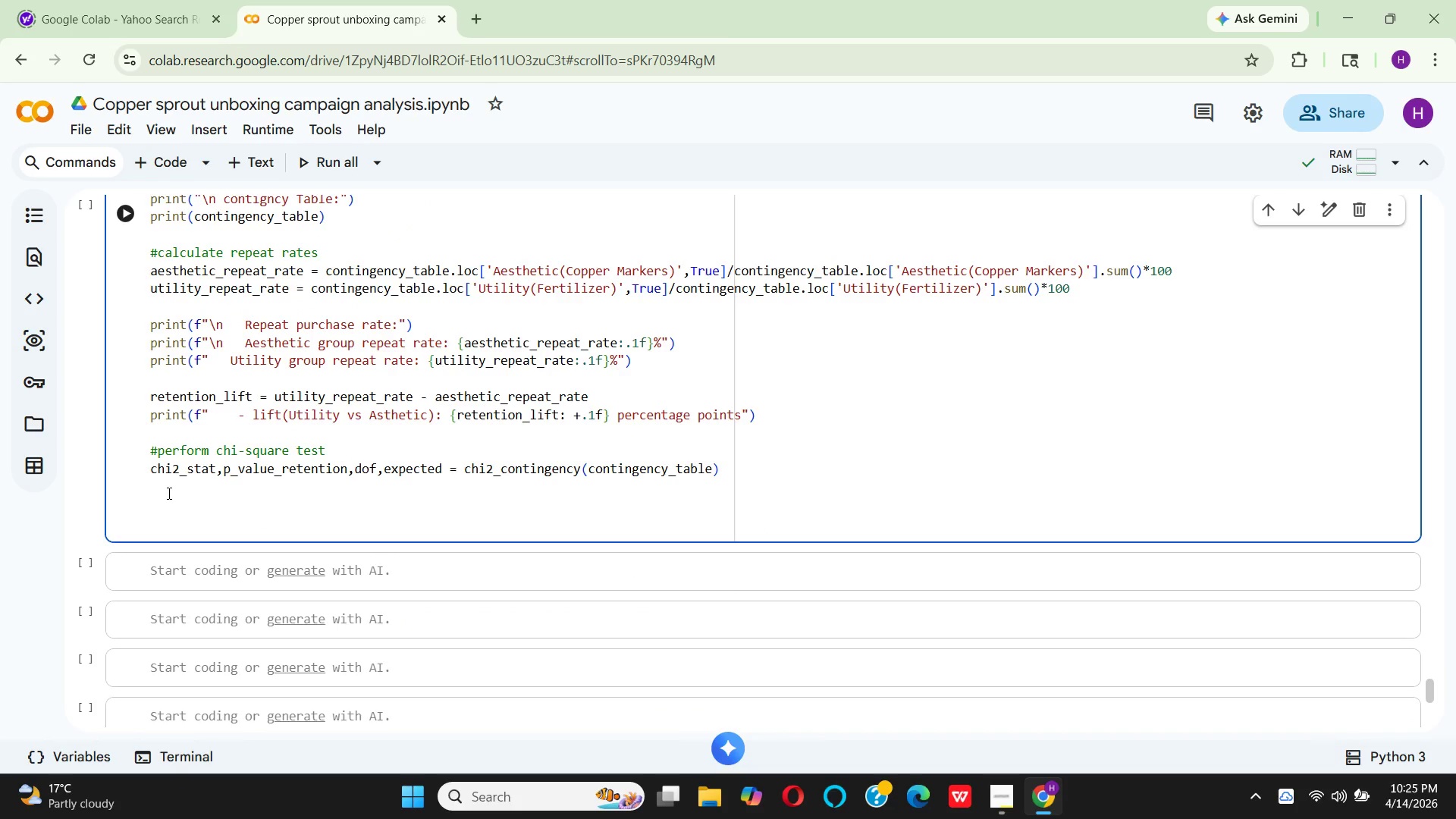 
left_click([168, 493])
 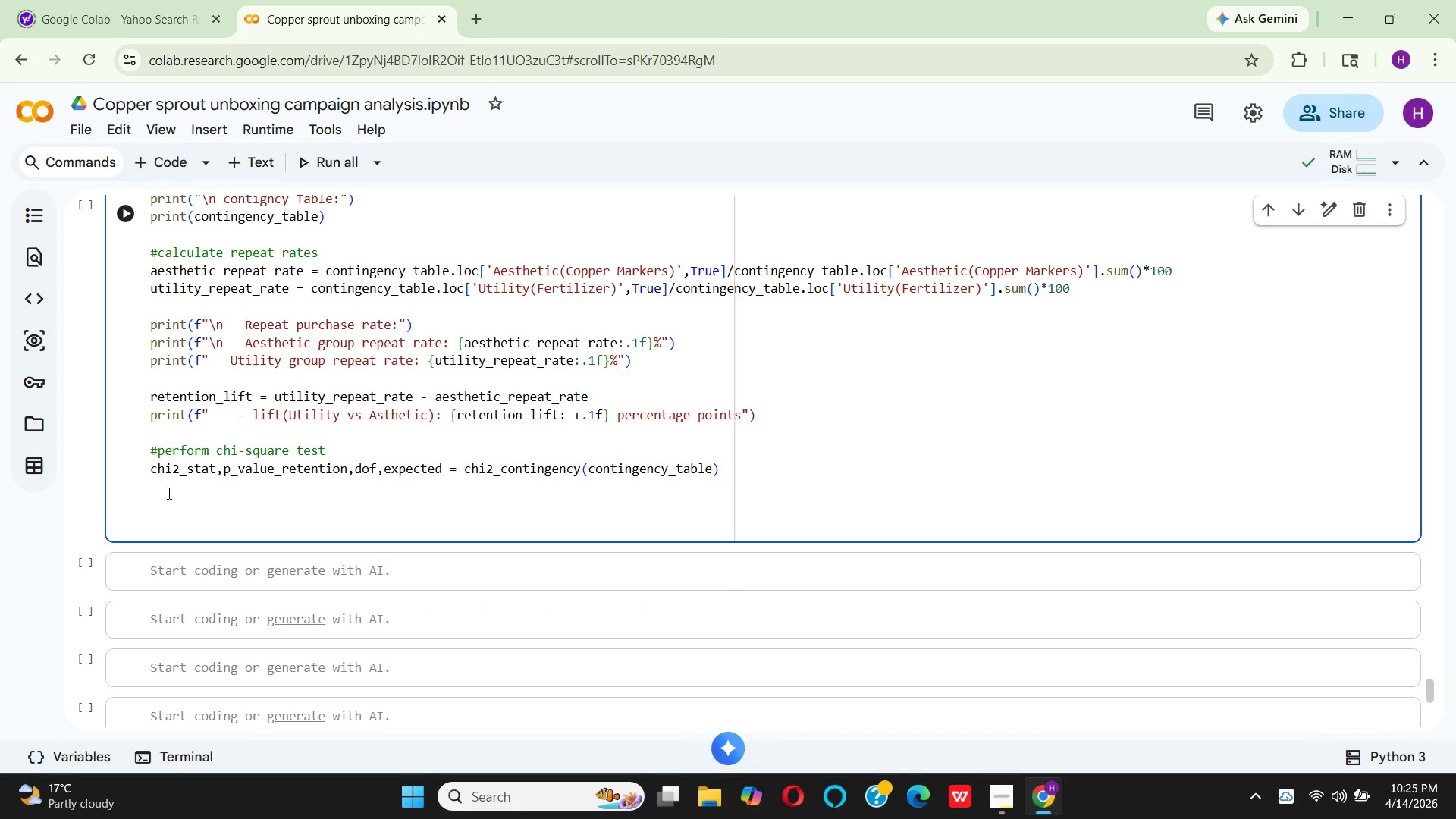 
key(Enter)
 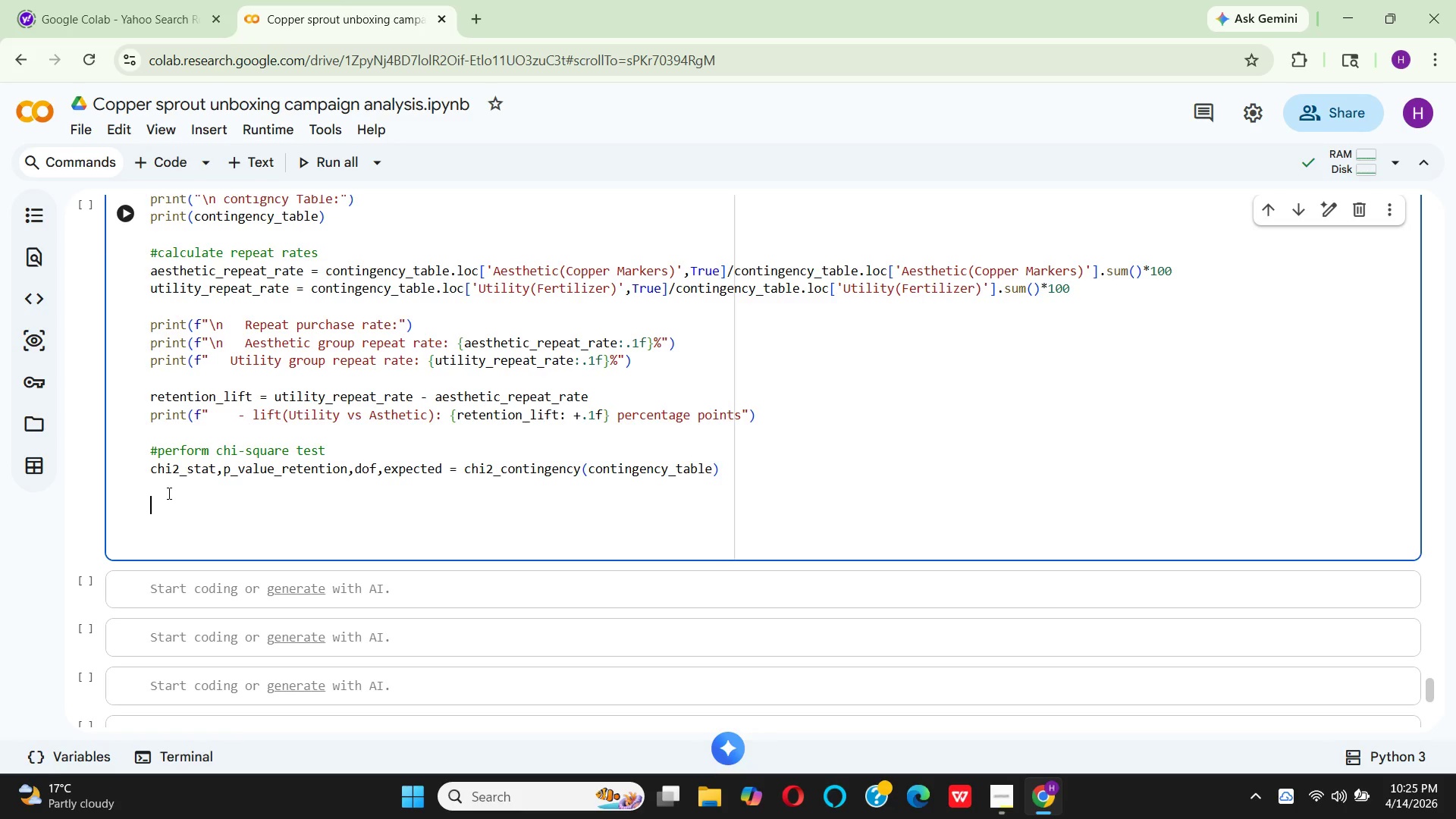 
type(print)
 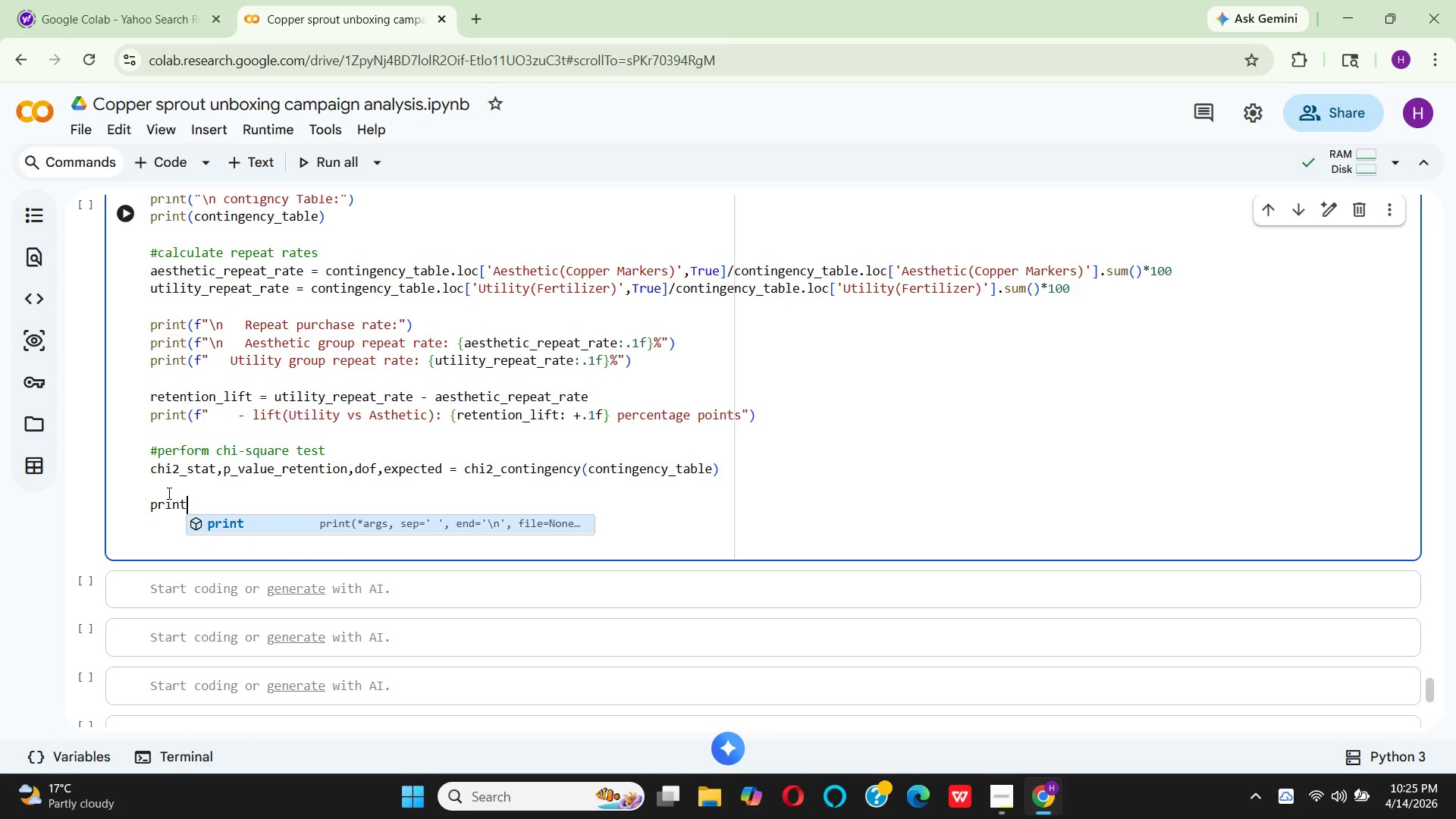 
key(Enter)
 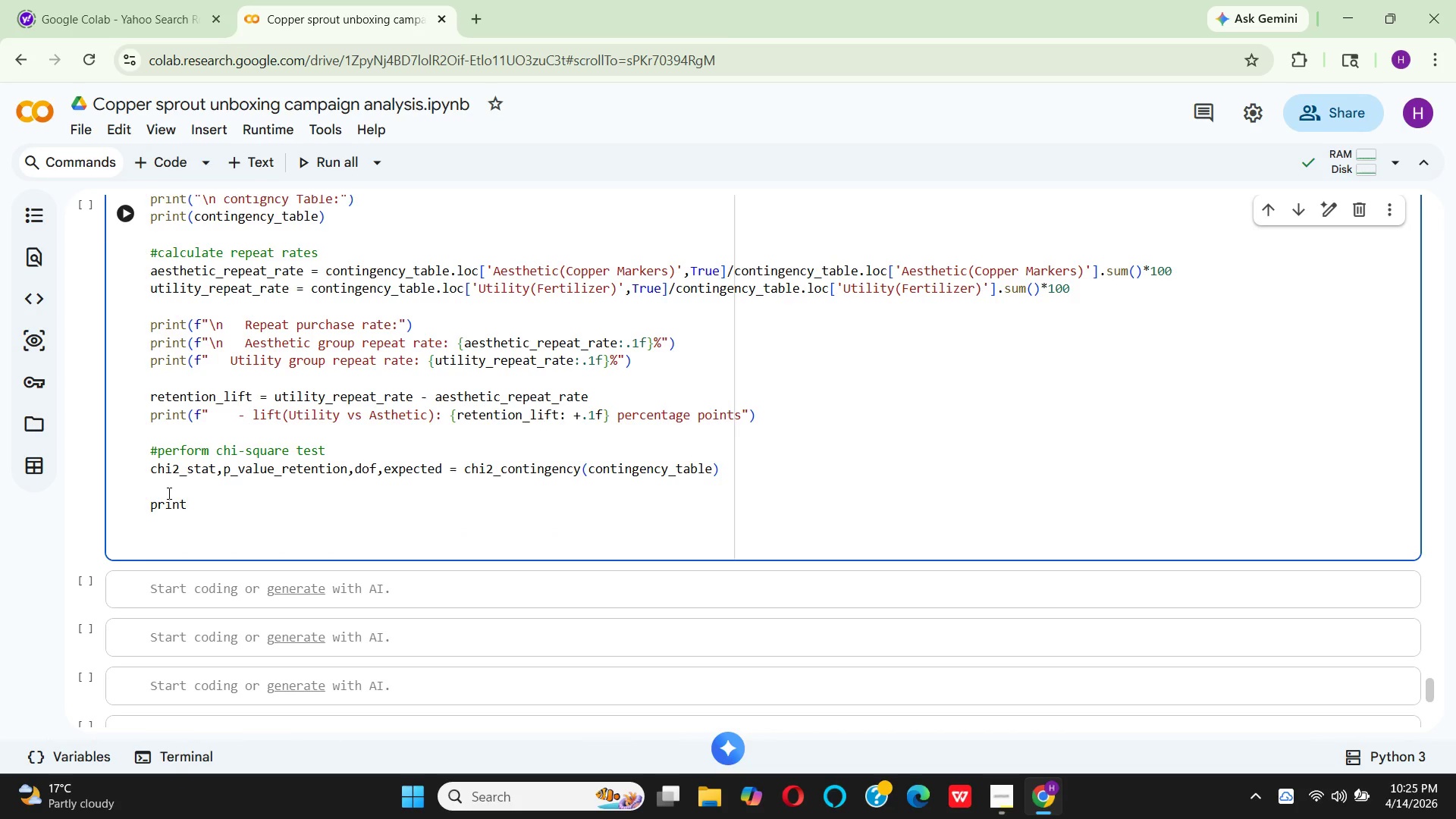 
key(Shift+9)
 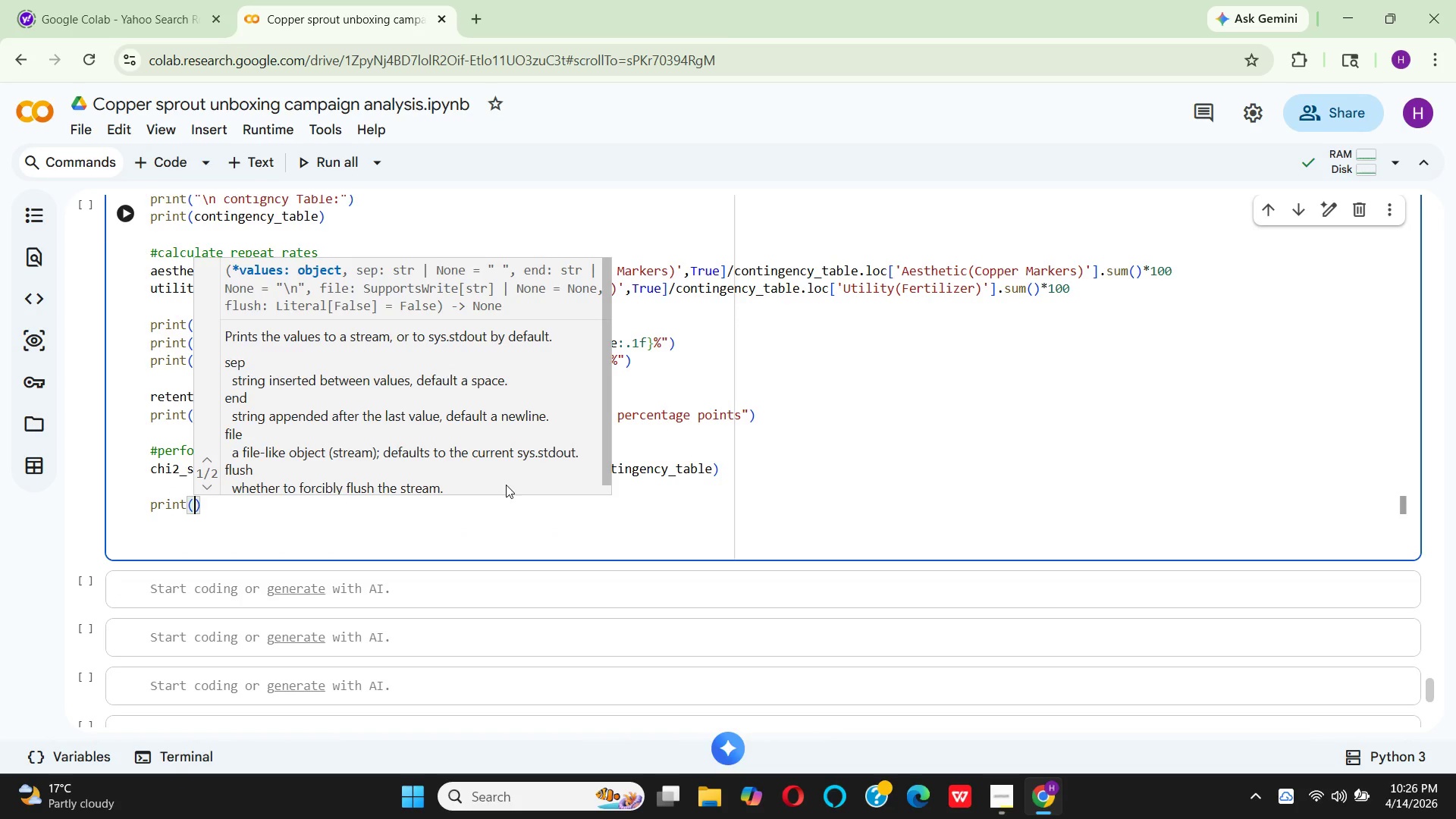 
wait(8.28)
 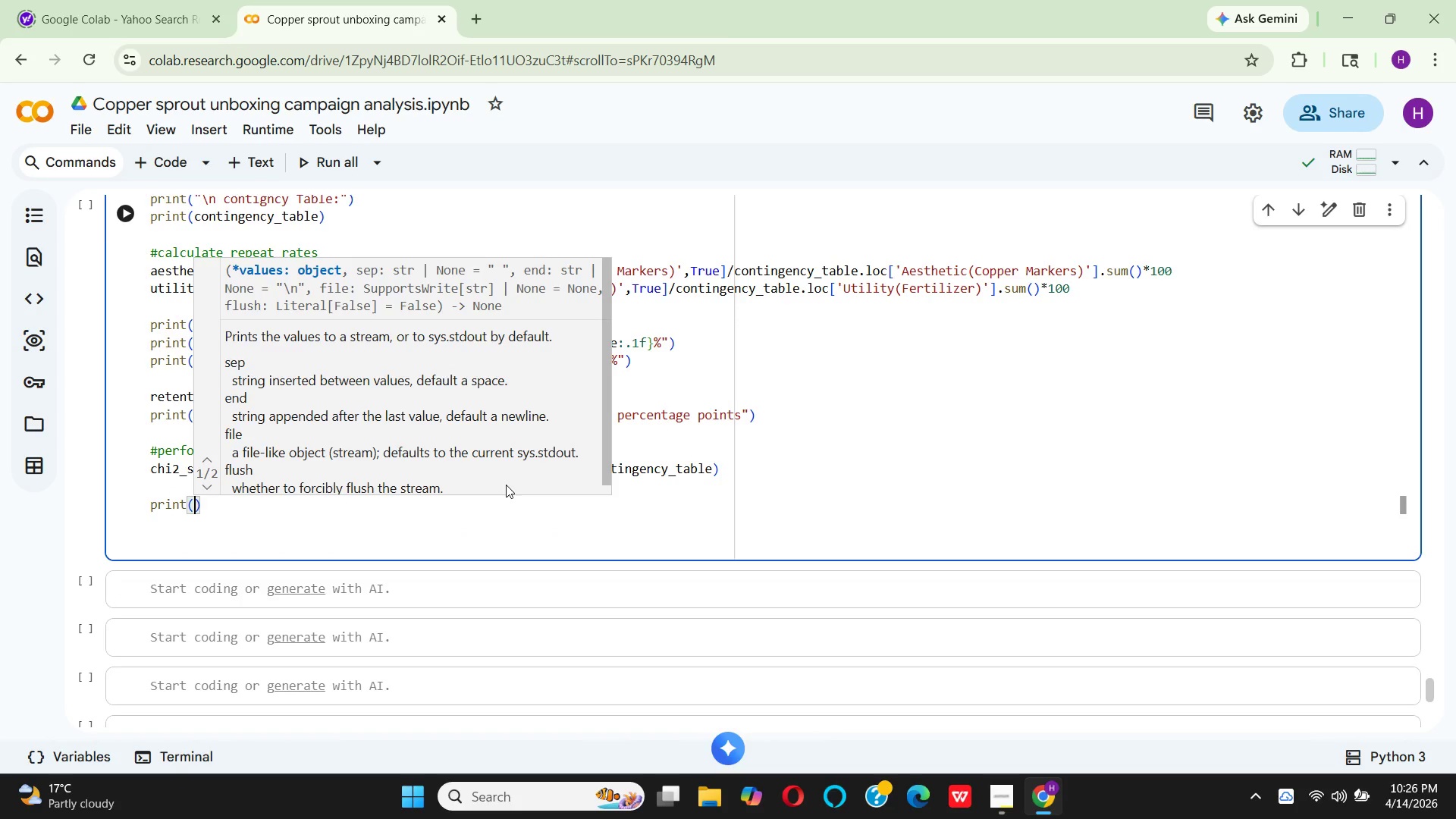 
left_click([974, 734])